 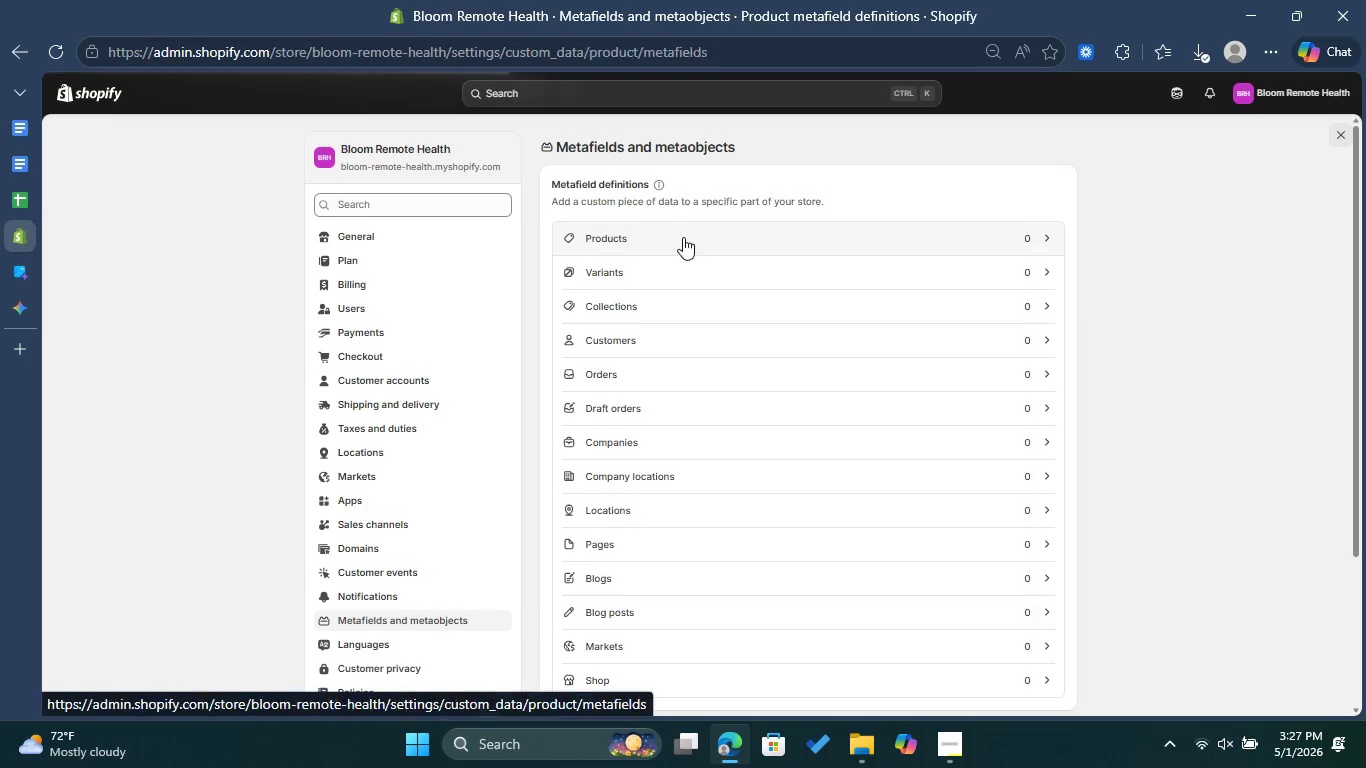 
left_click([826, 424])
 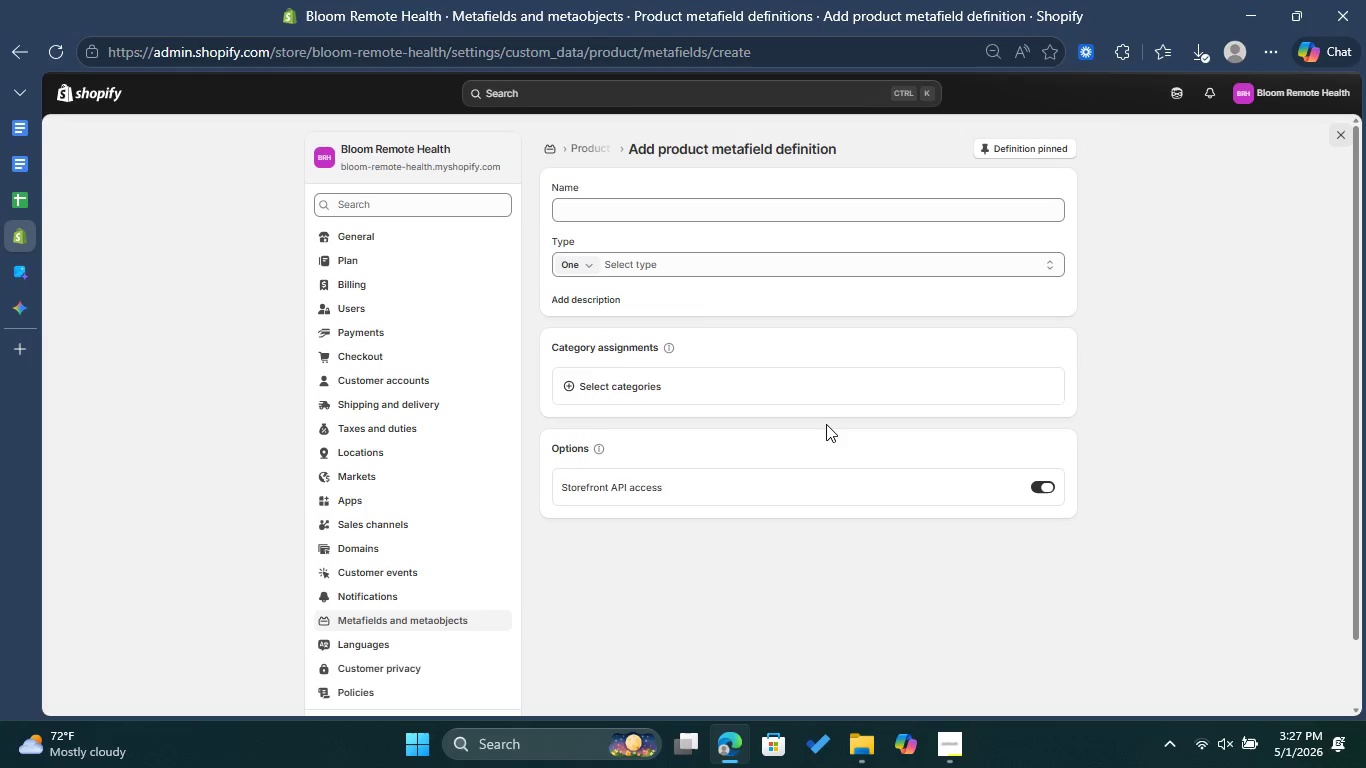 
left_click([678, 220])
 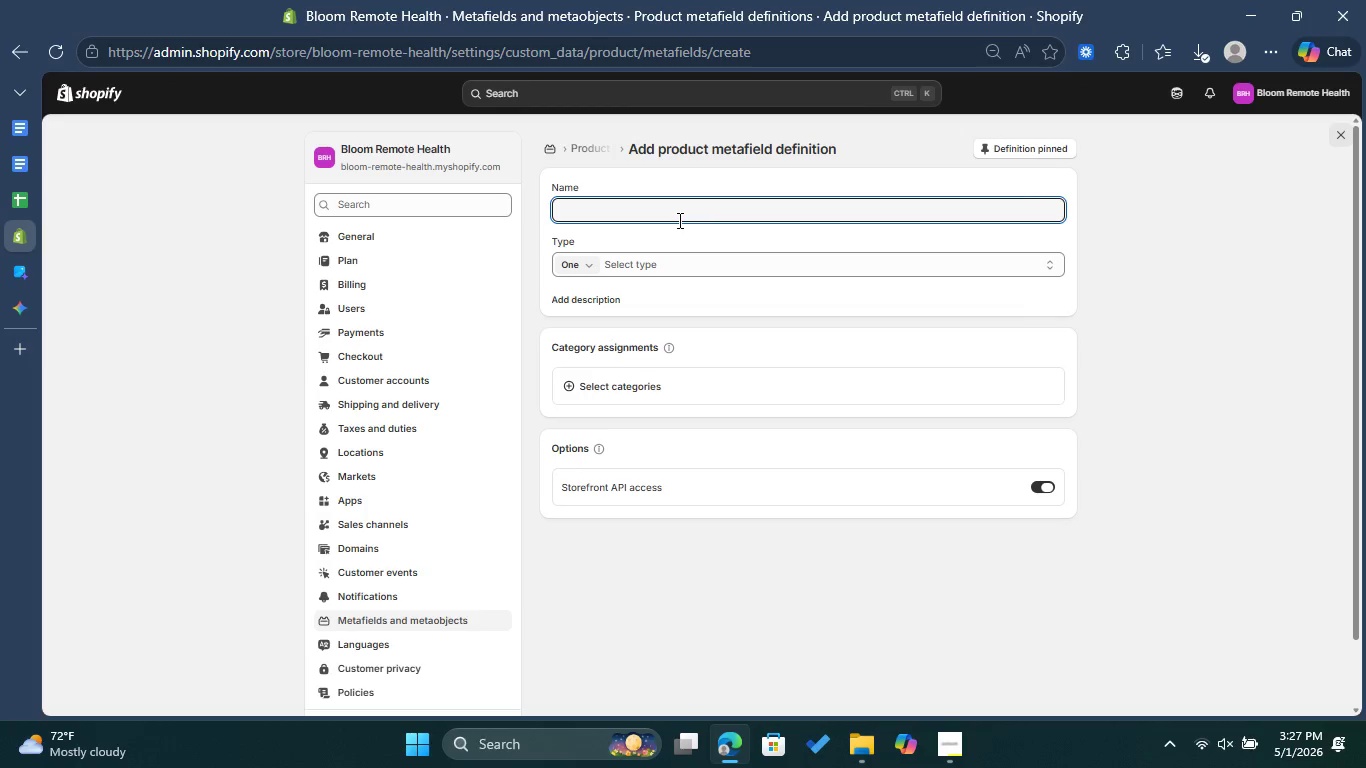 
type(Medical Disclaimer )
 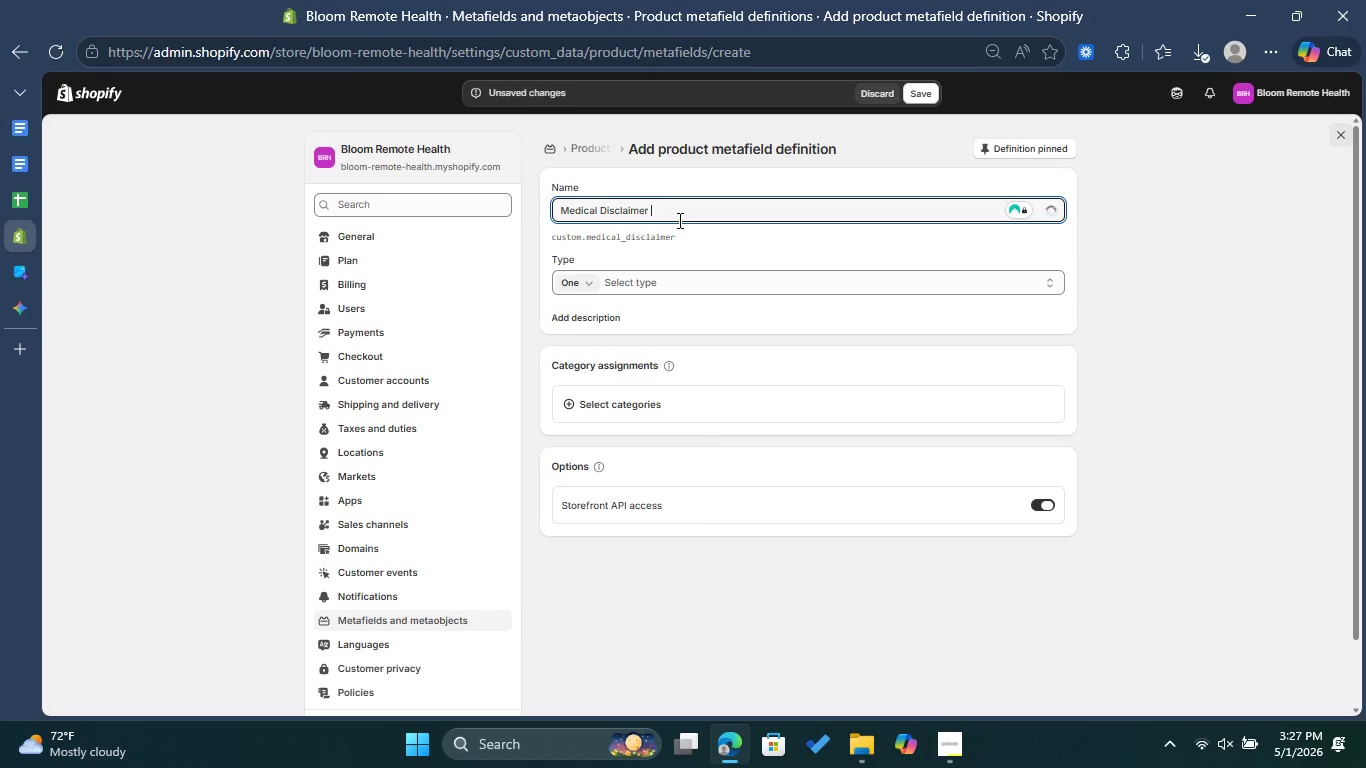 
left_click([646, 282])
 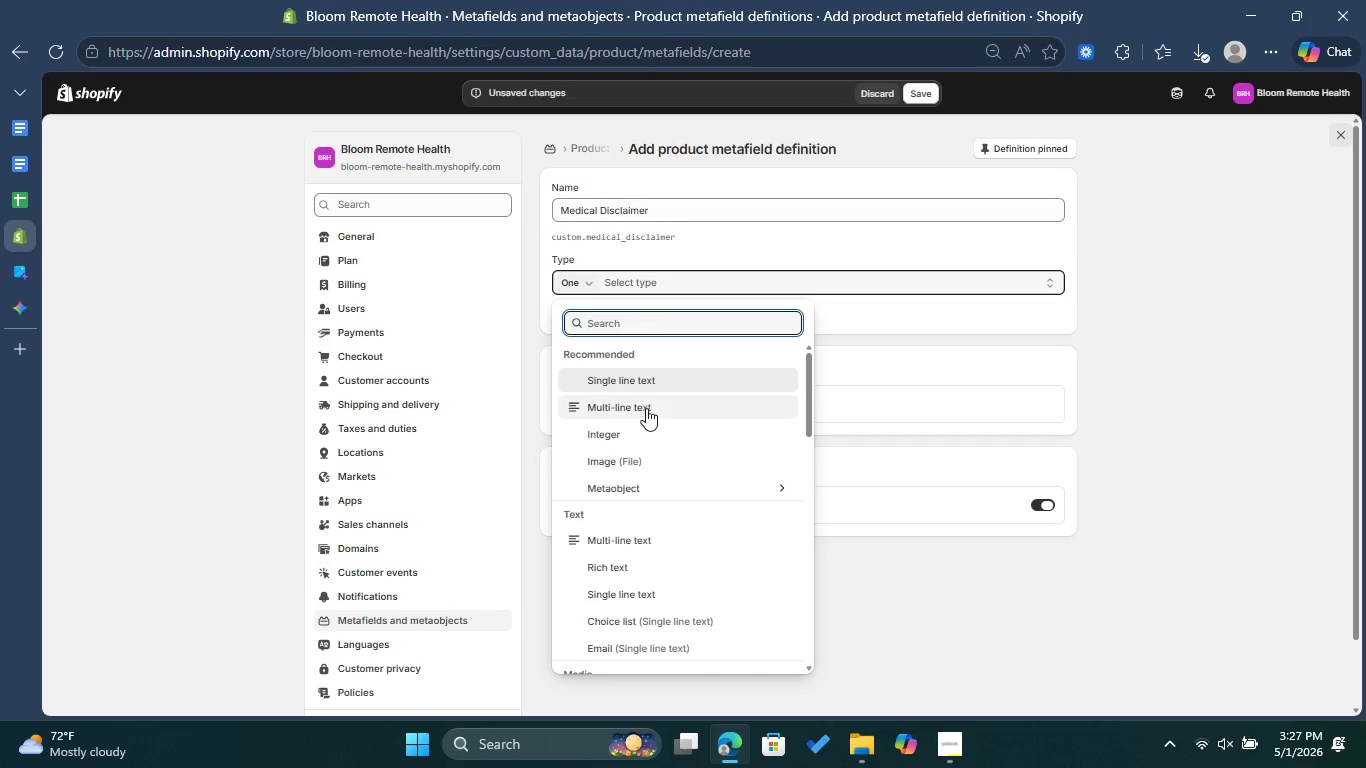 
left_click([645, 409])
 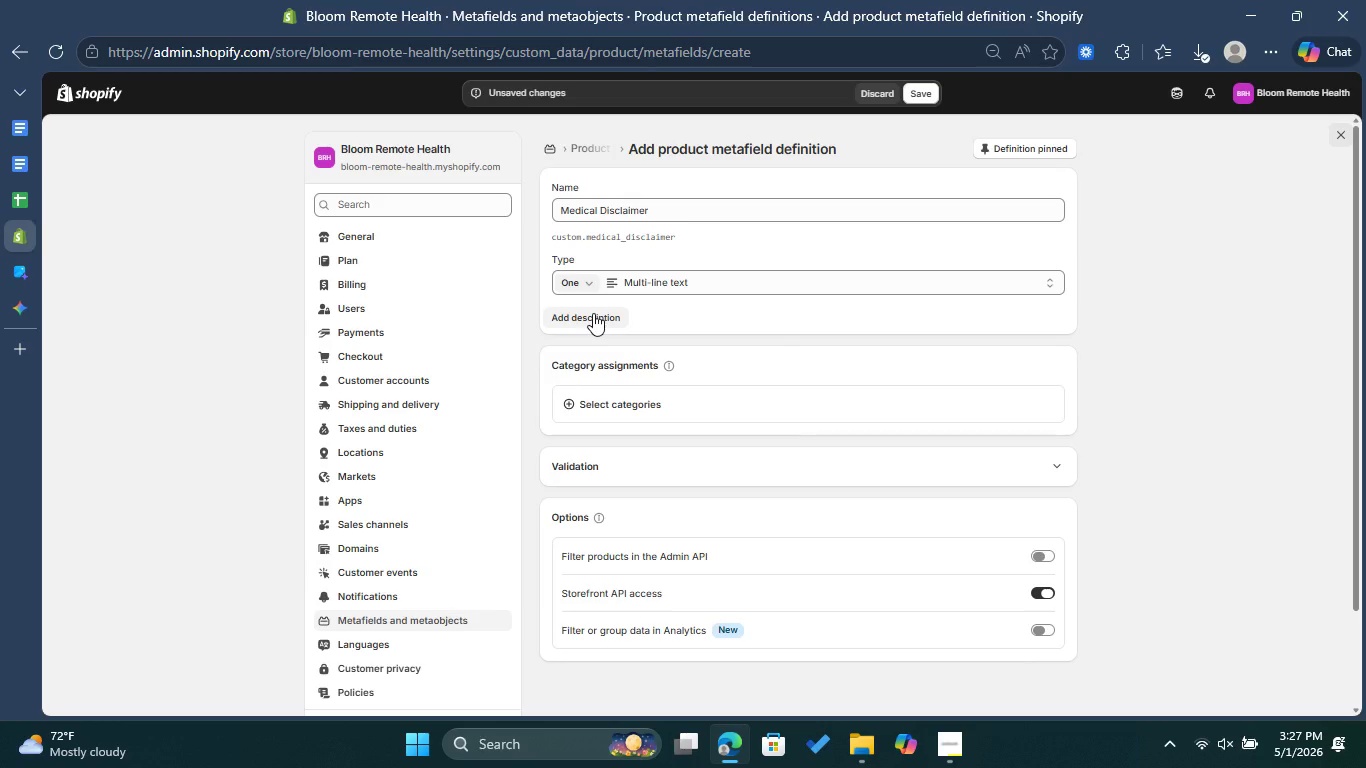 
left_click([593, 313])
 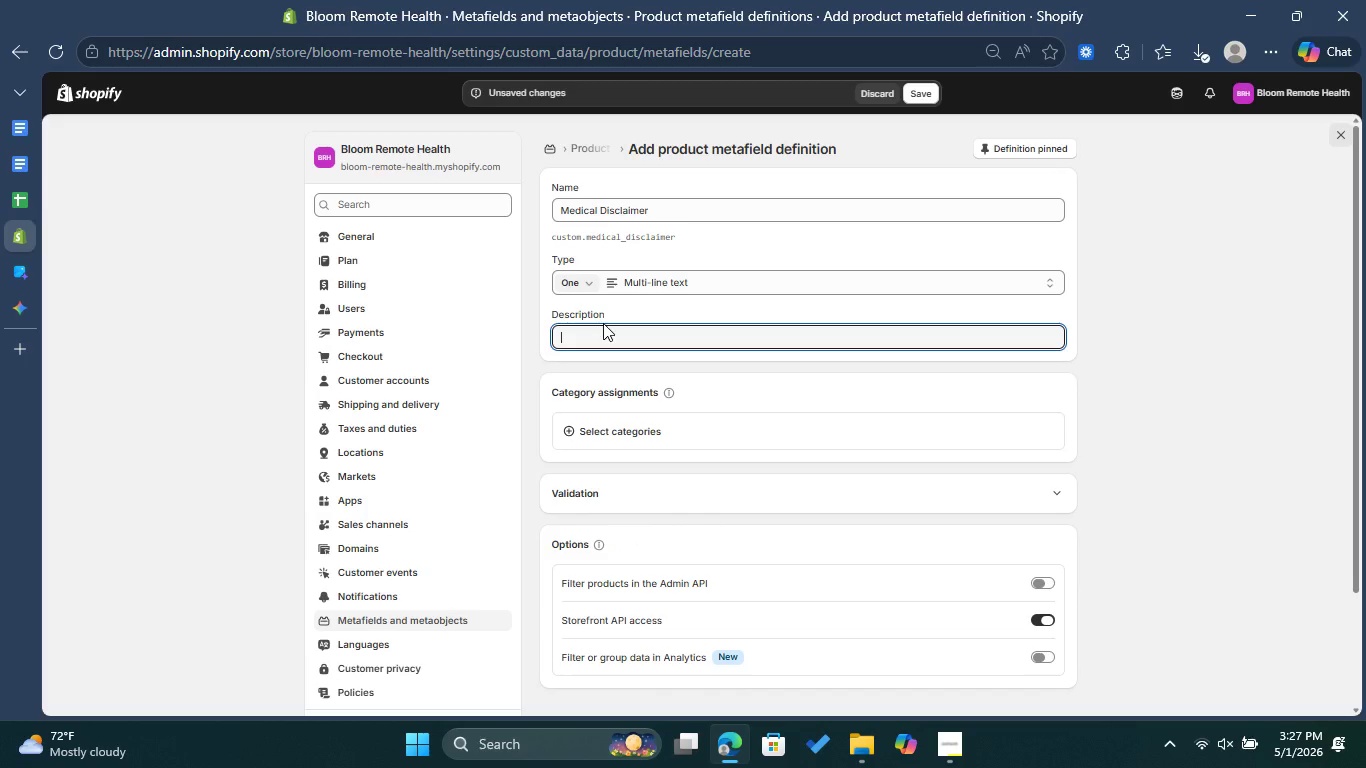 
type(mandatory )
 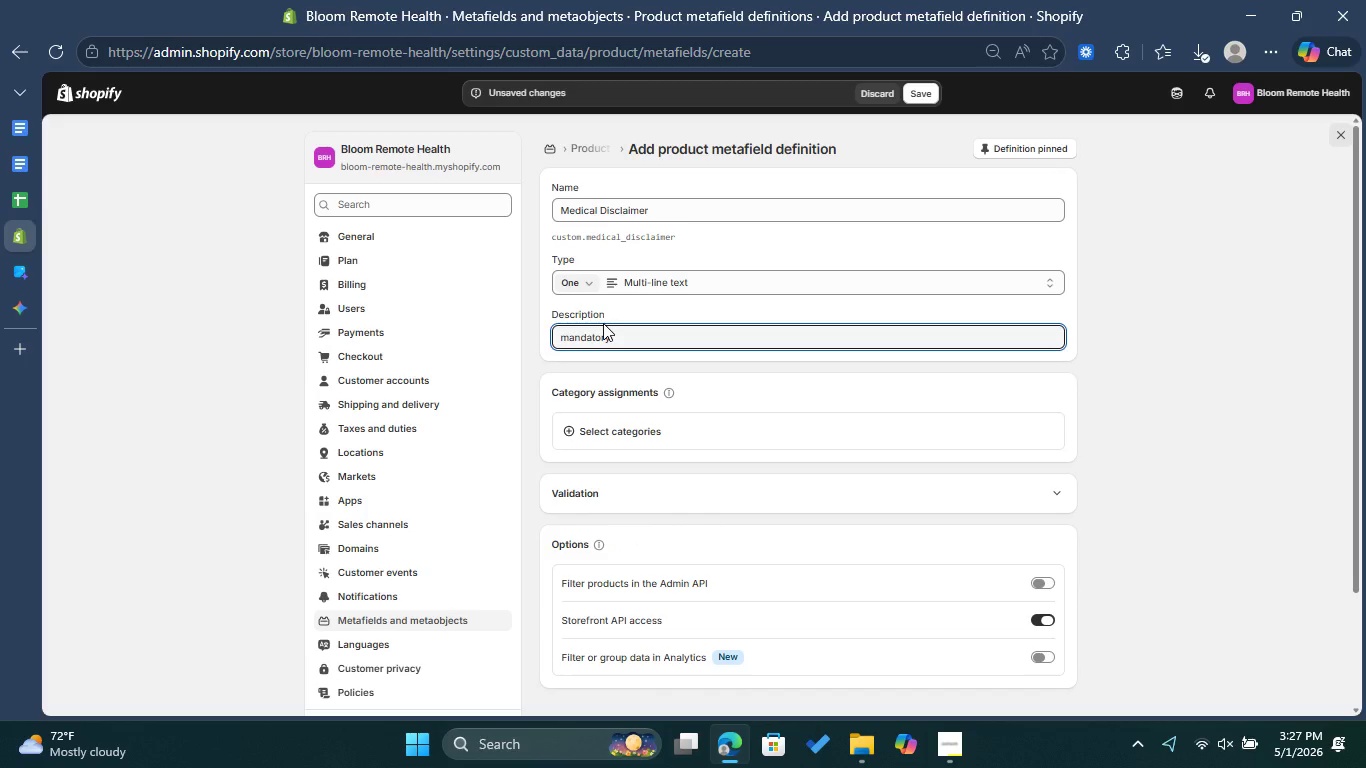 
hold_key(key=ArrowLeft, duration=0.59)
 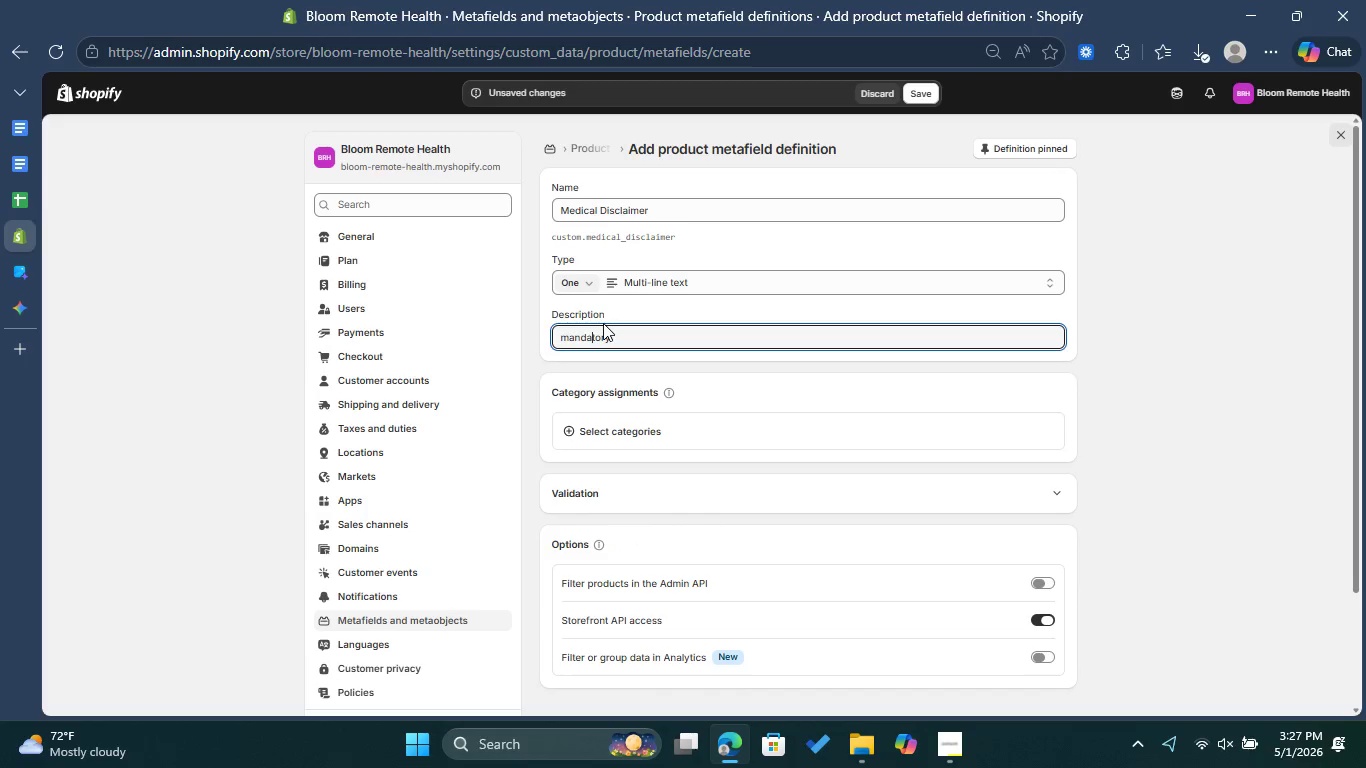 
key(ArrowLeft)
 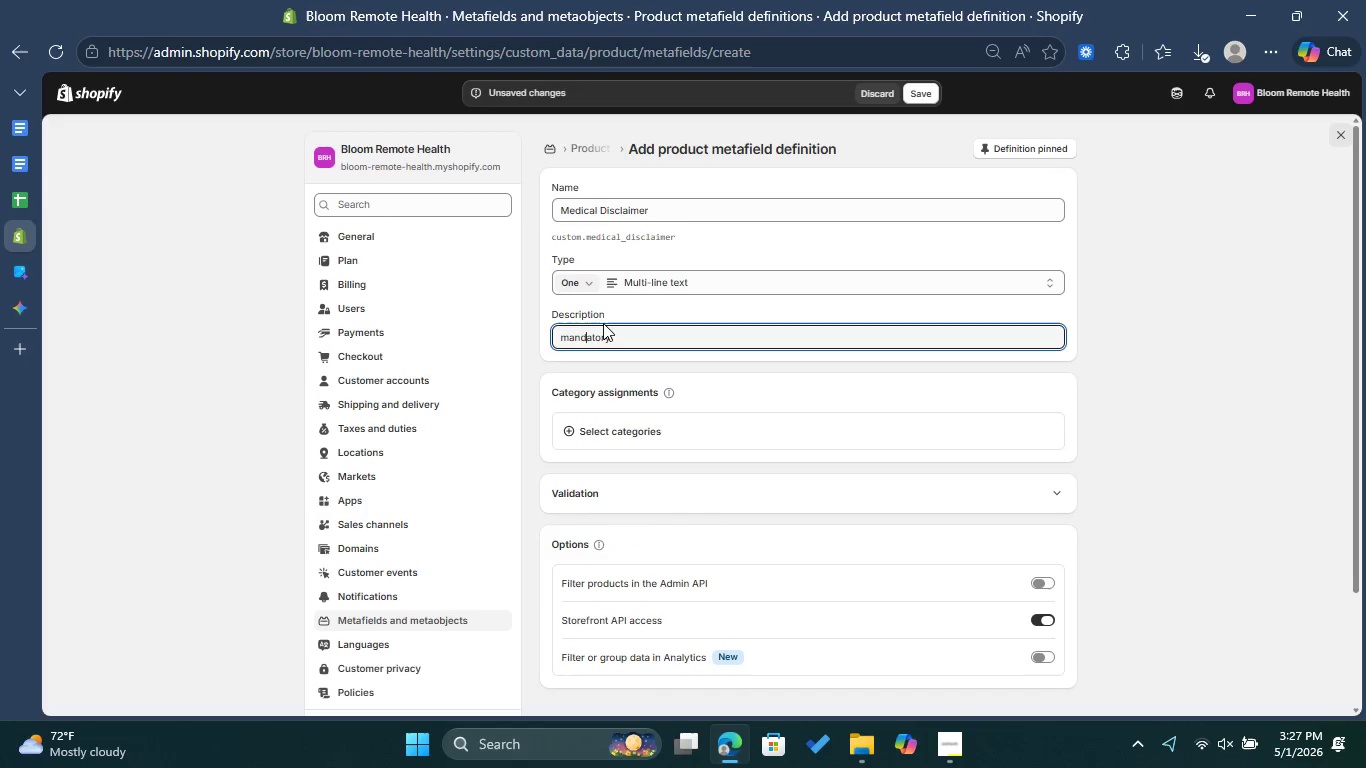 
key(ArrowLeft)
 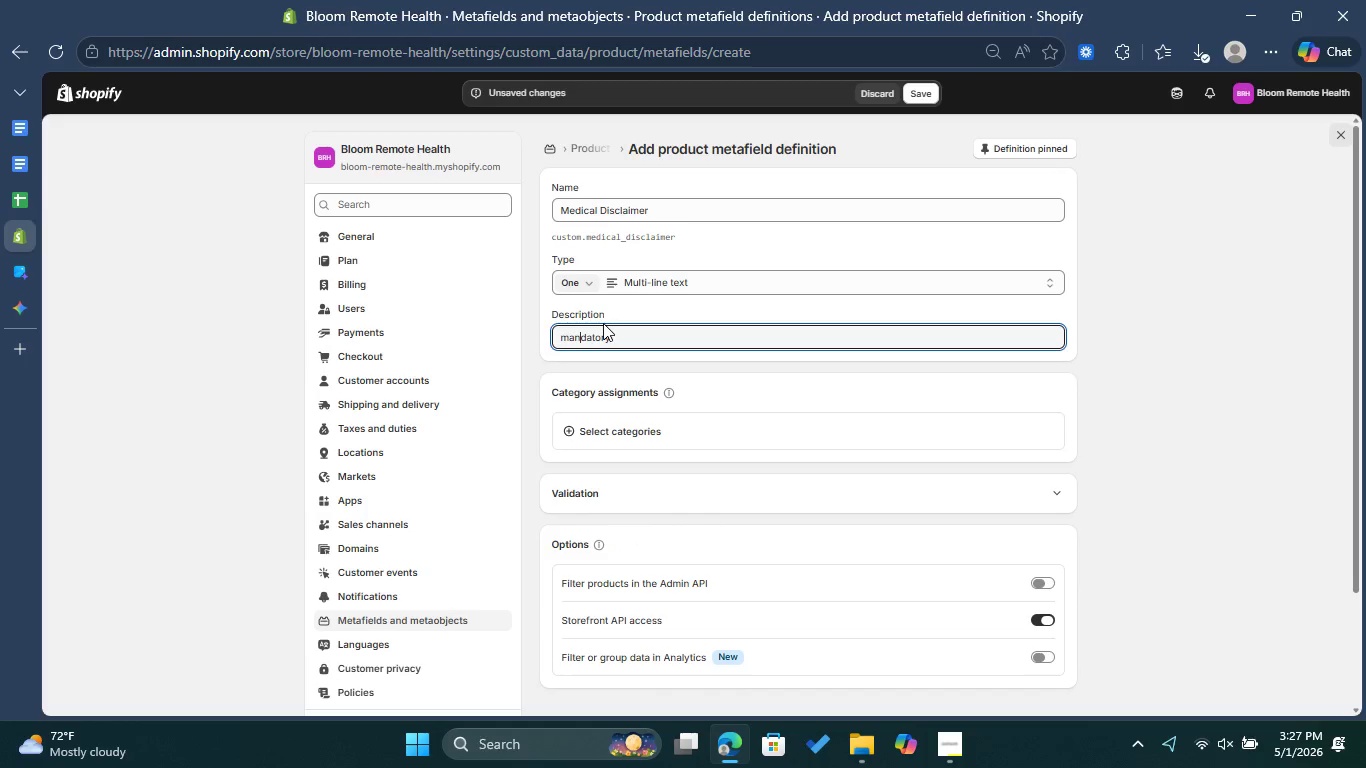 
key(ArrowLeft)
 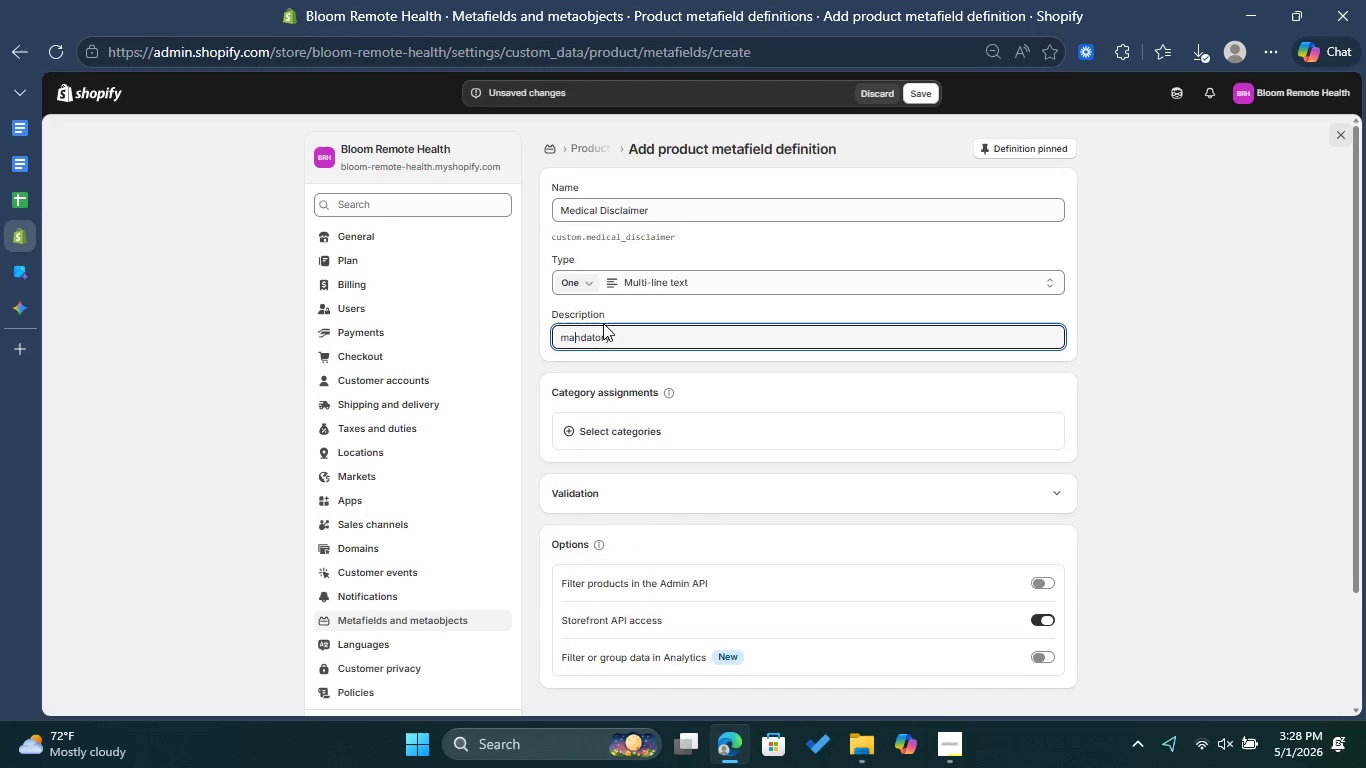 
key(ArrowLeft)
 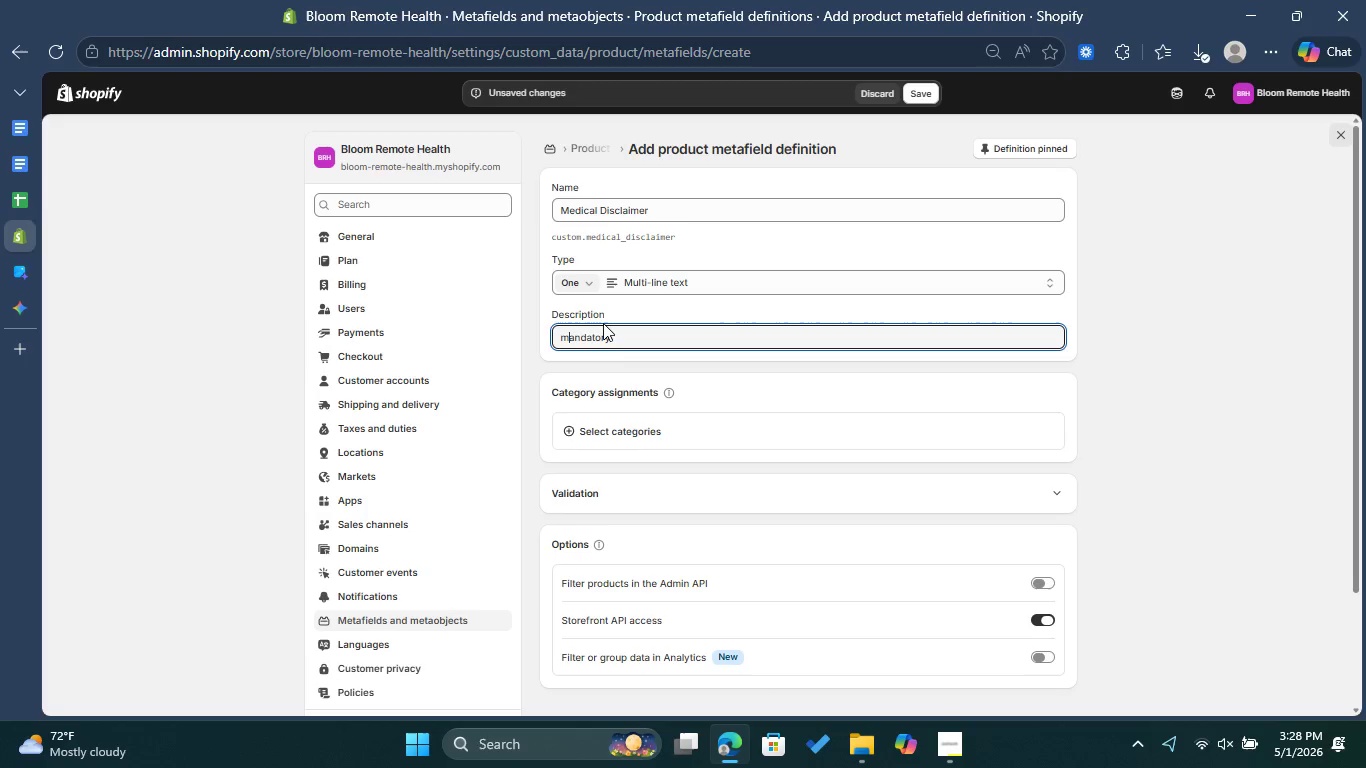 
key(ArrowLeft)
 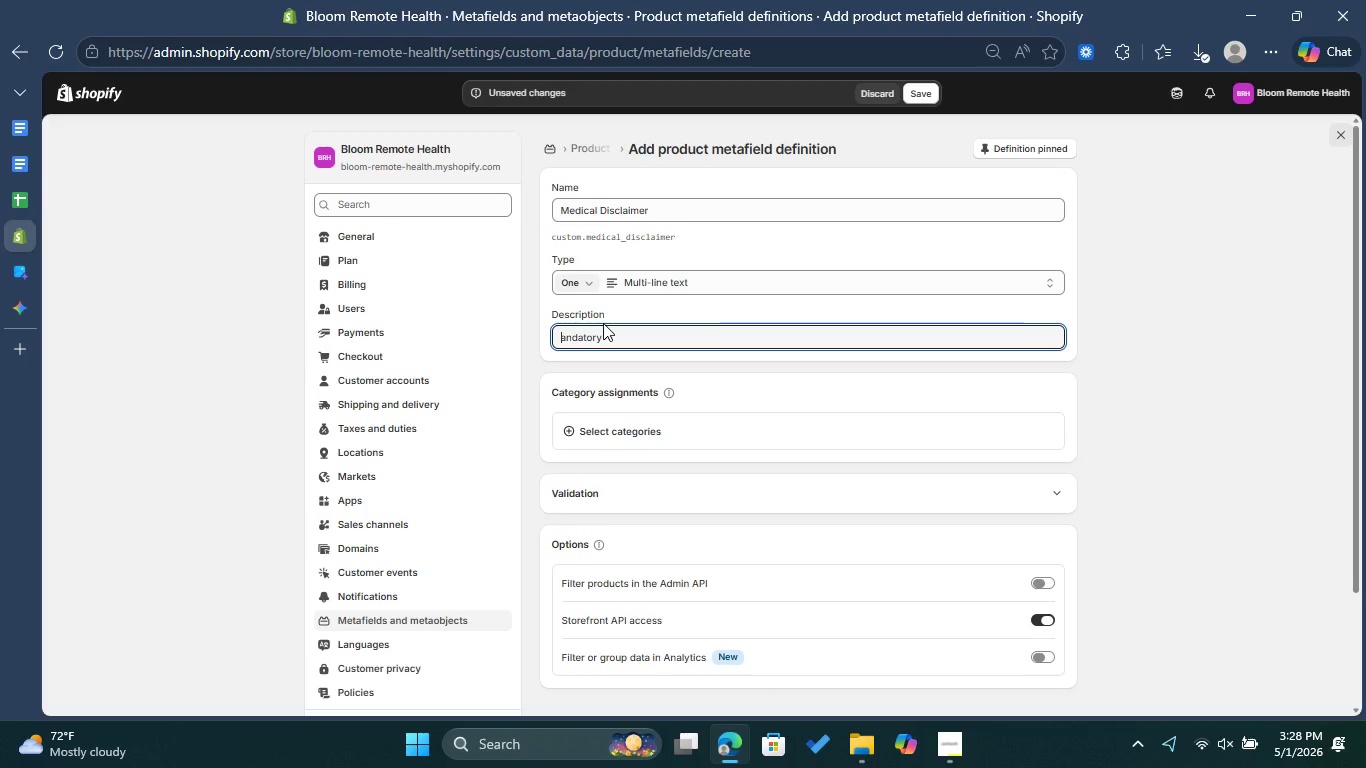 
key(Backspace)
 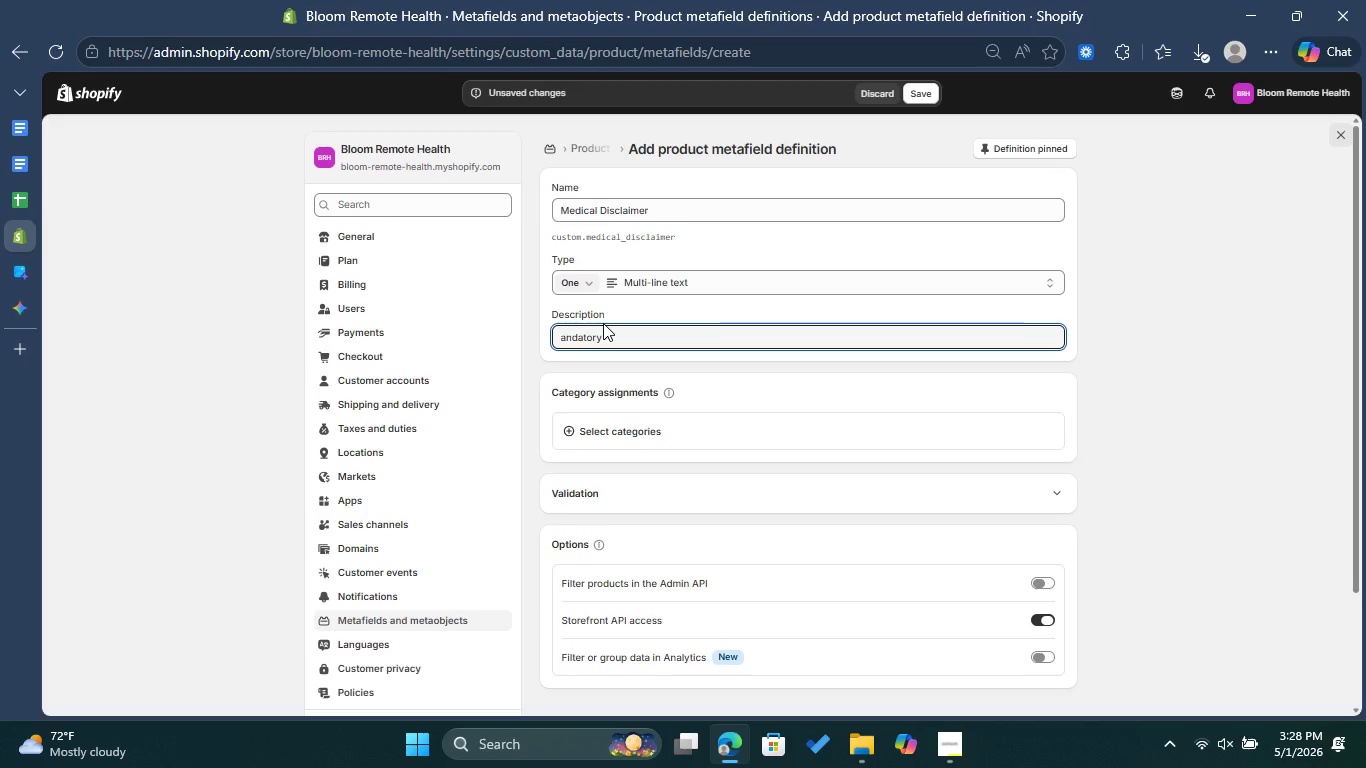 
key(Shift+M)
 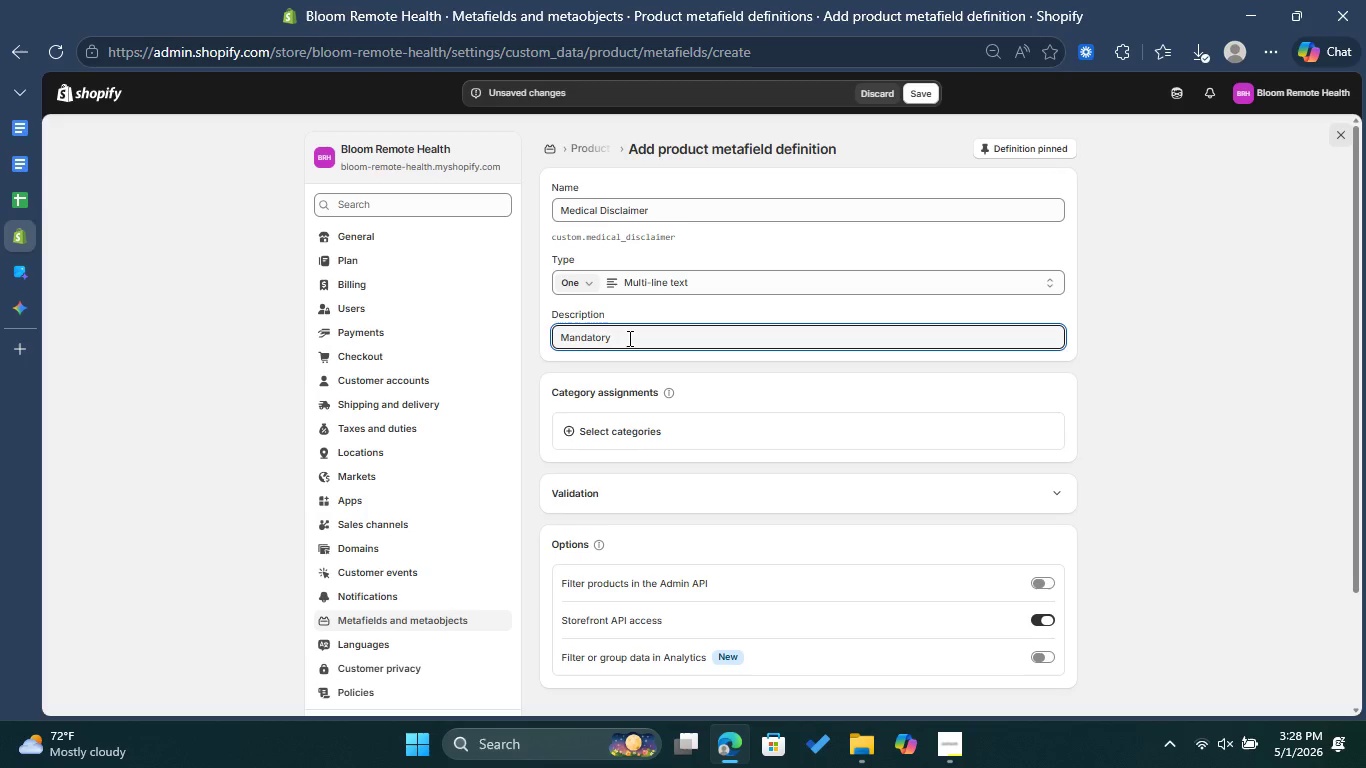 
left_click([628, 338])
 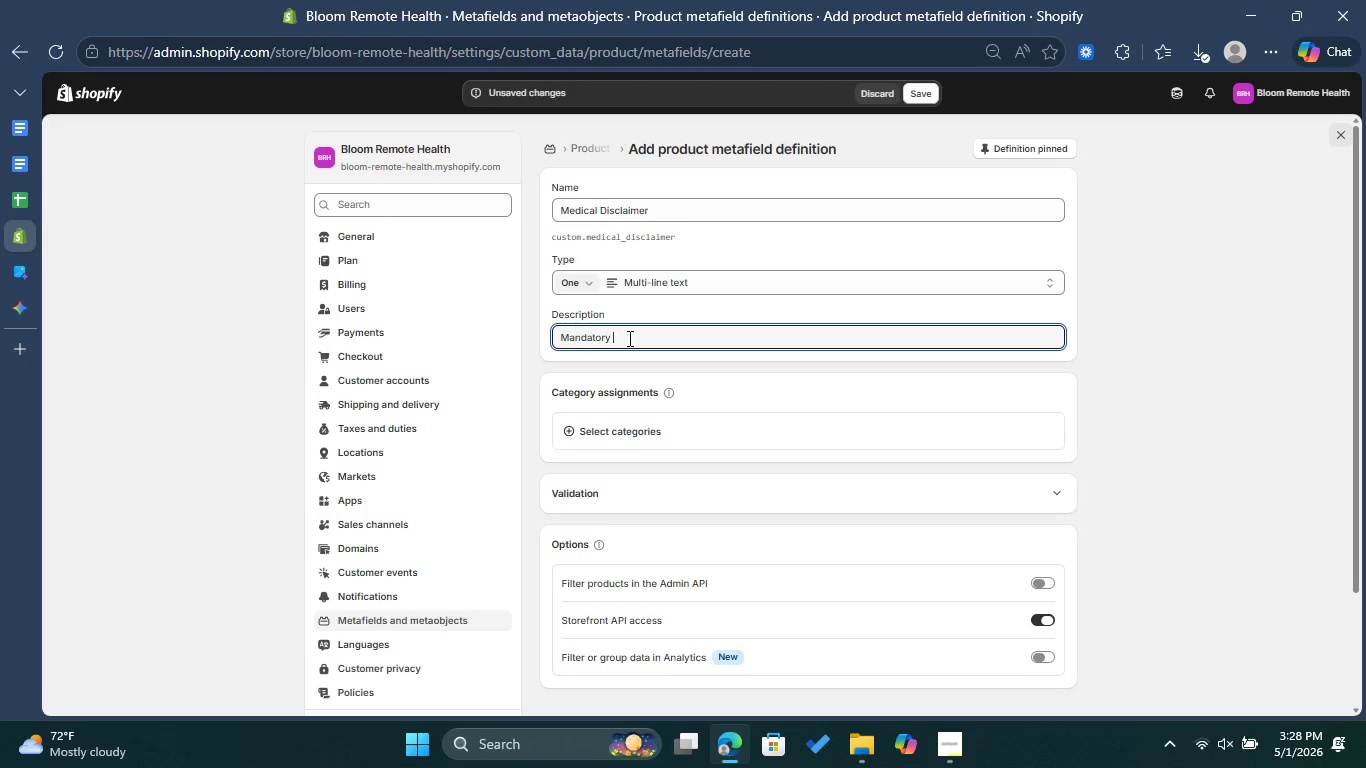 
type(regulatory language for tee)
key(Backspace)
type(le )
 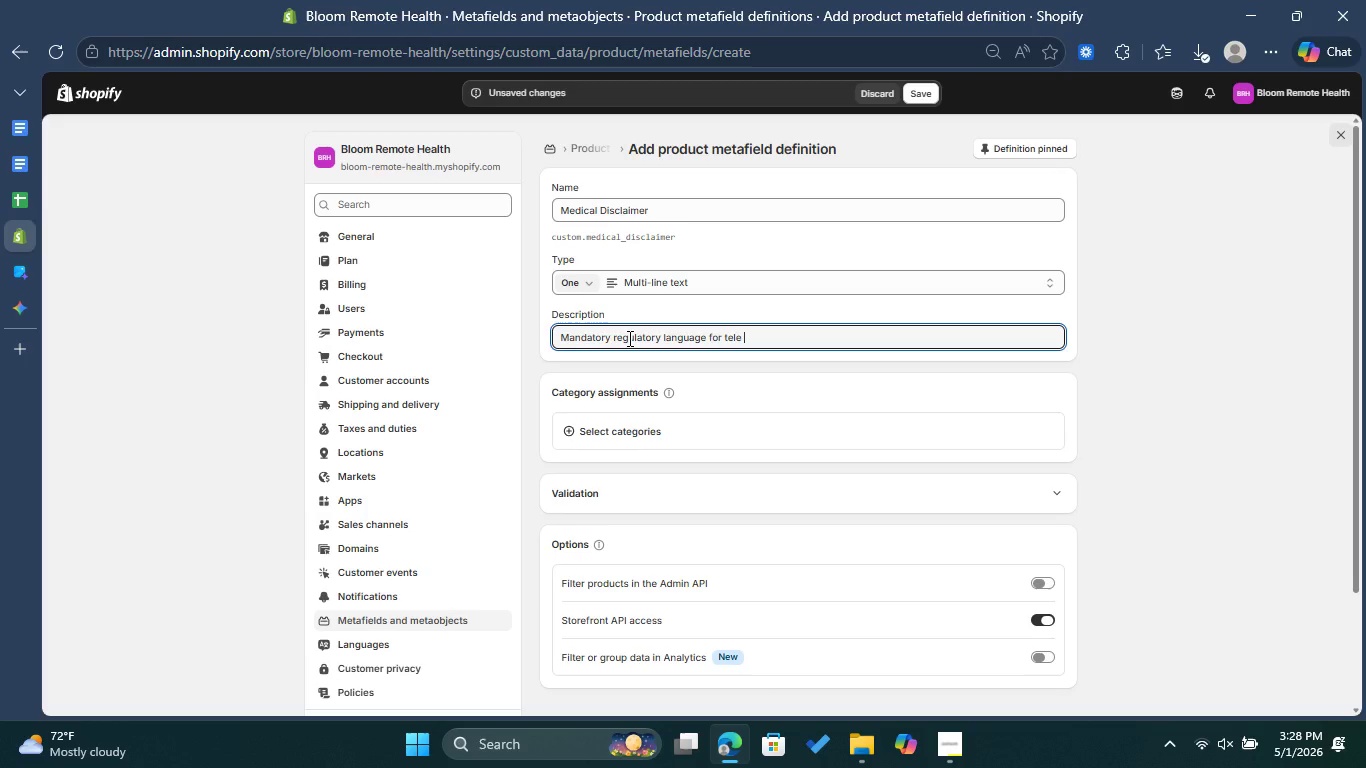 
key(Backspace)
type(health compliance.)
 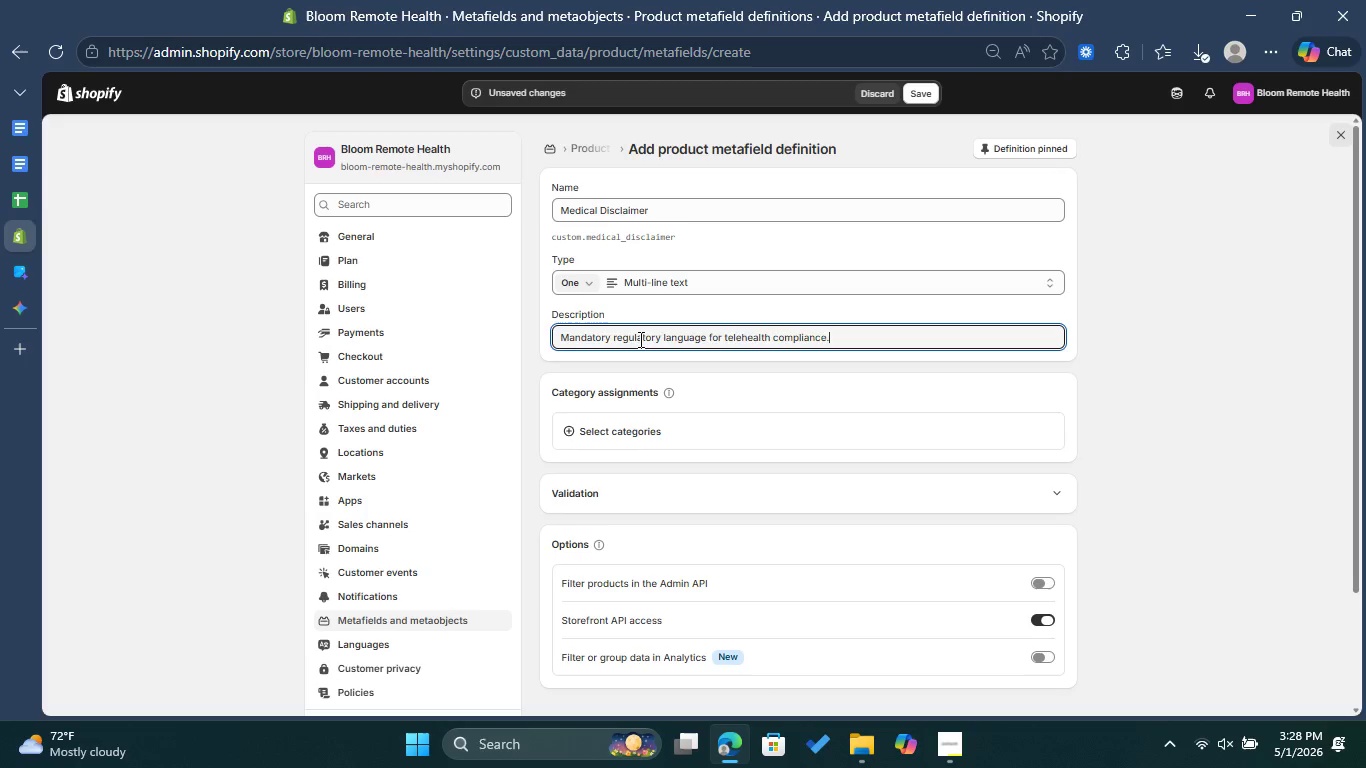 
wait(7.52)
 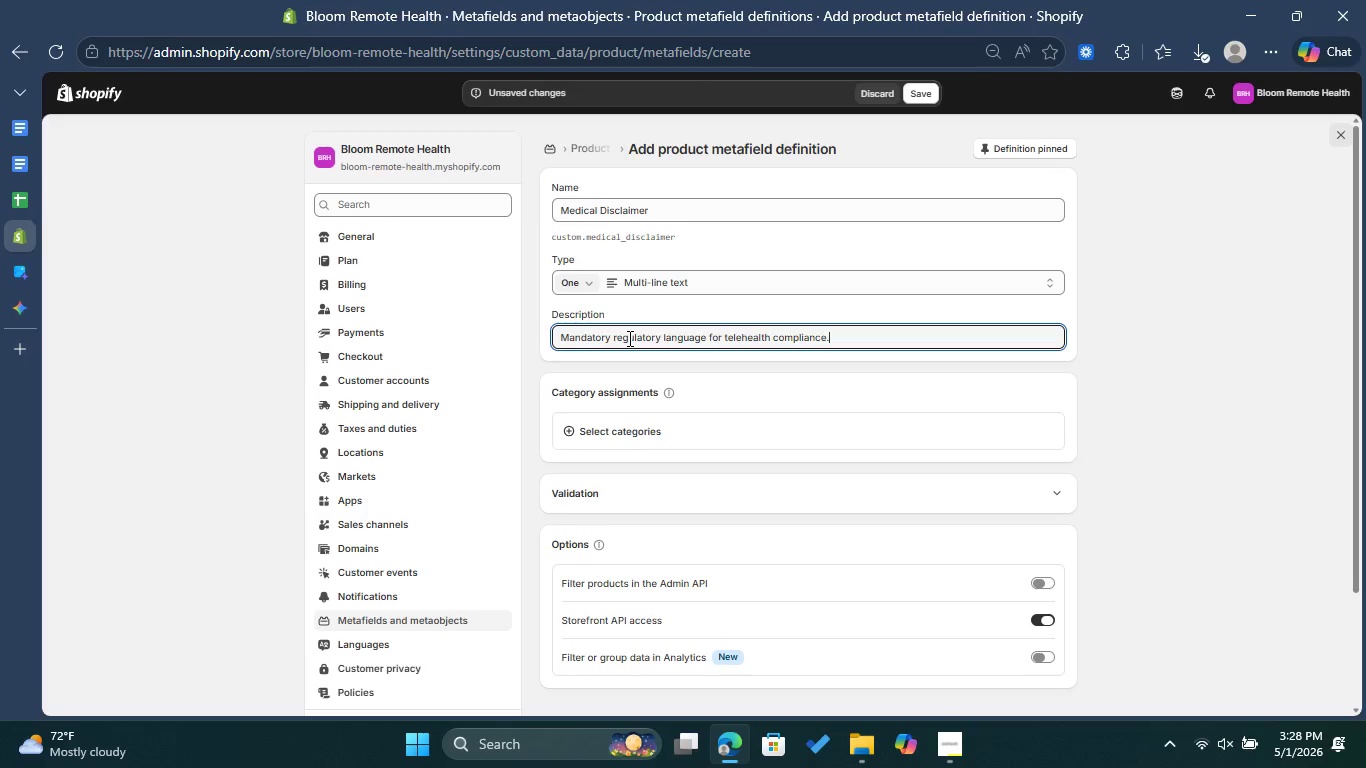 
left_click([932, 90])
 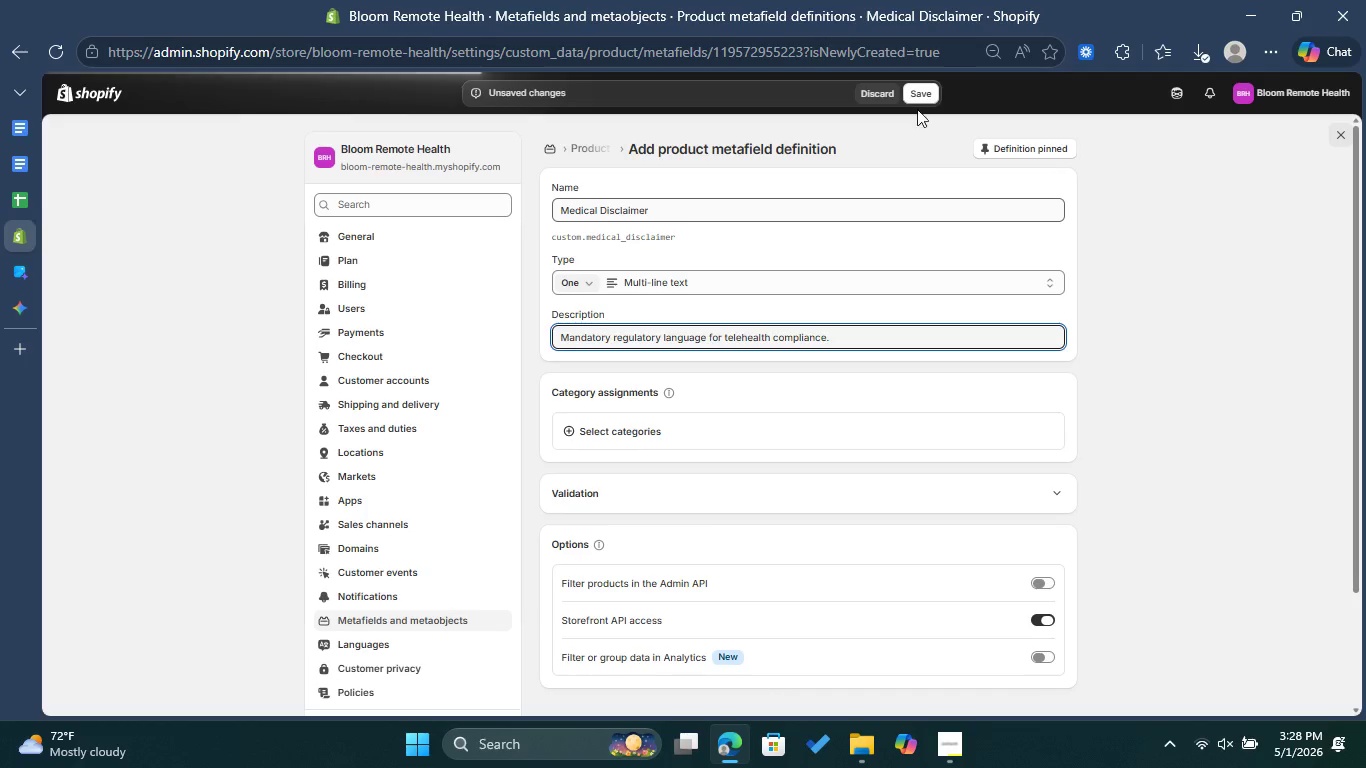 
wait(6.73)
 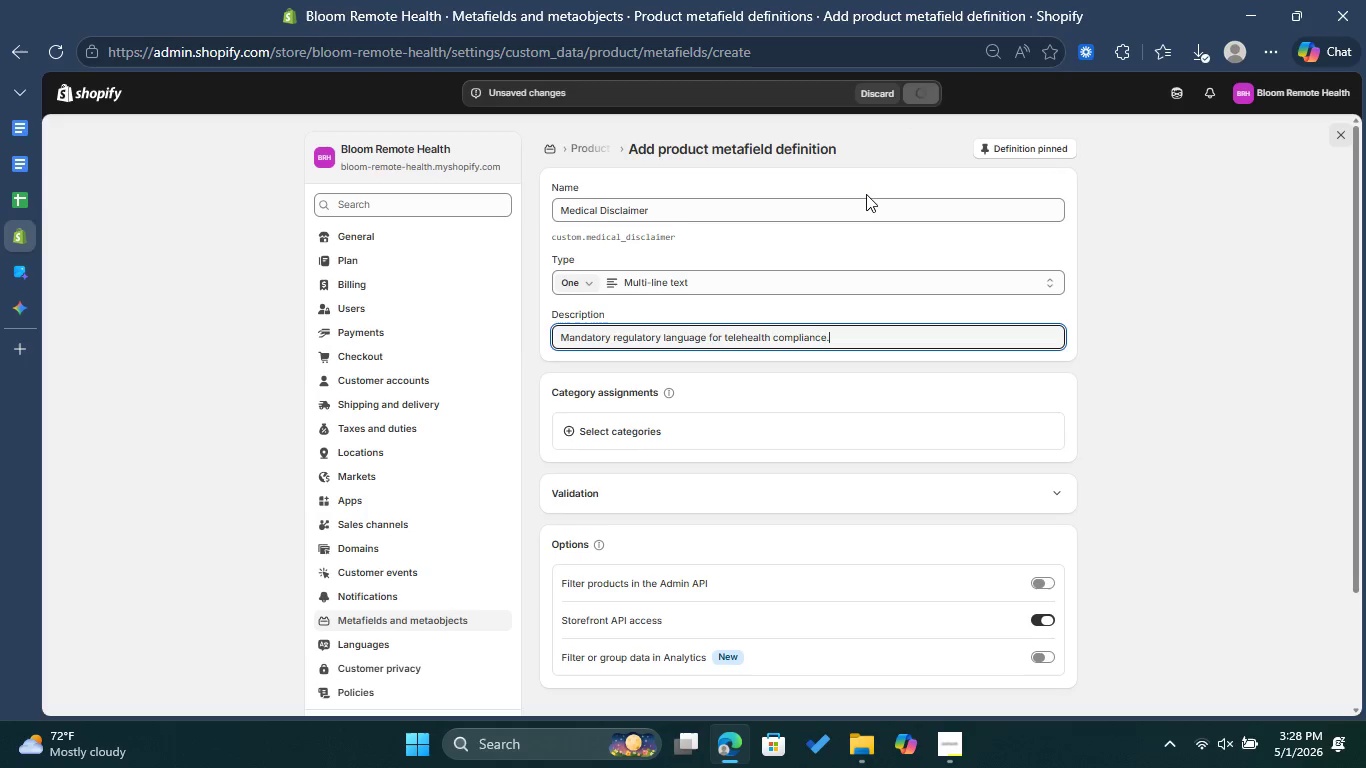 
left_click([574, 144])
 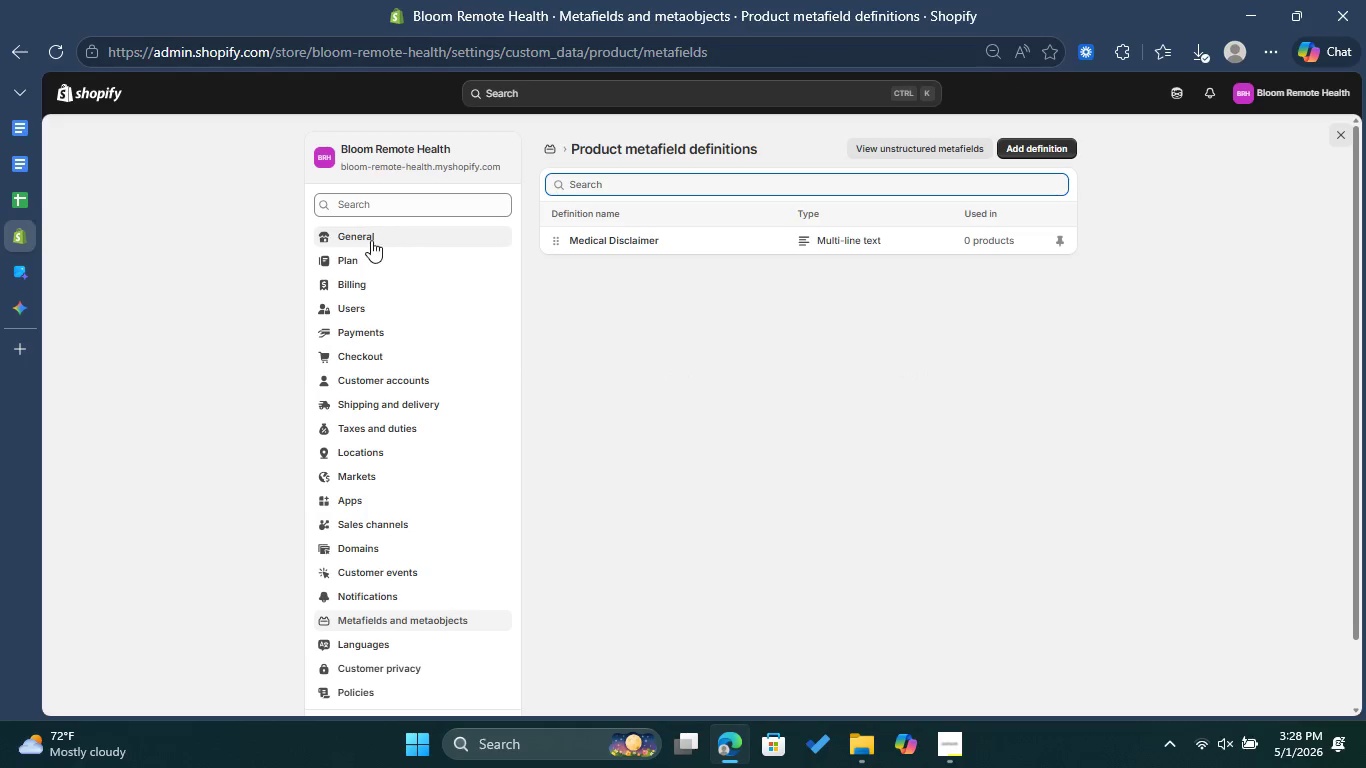 
wait(9.52)
 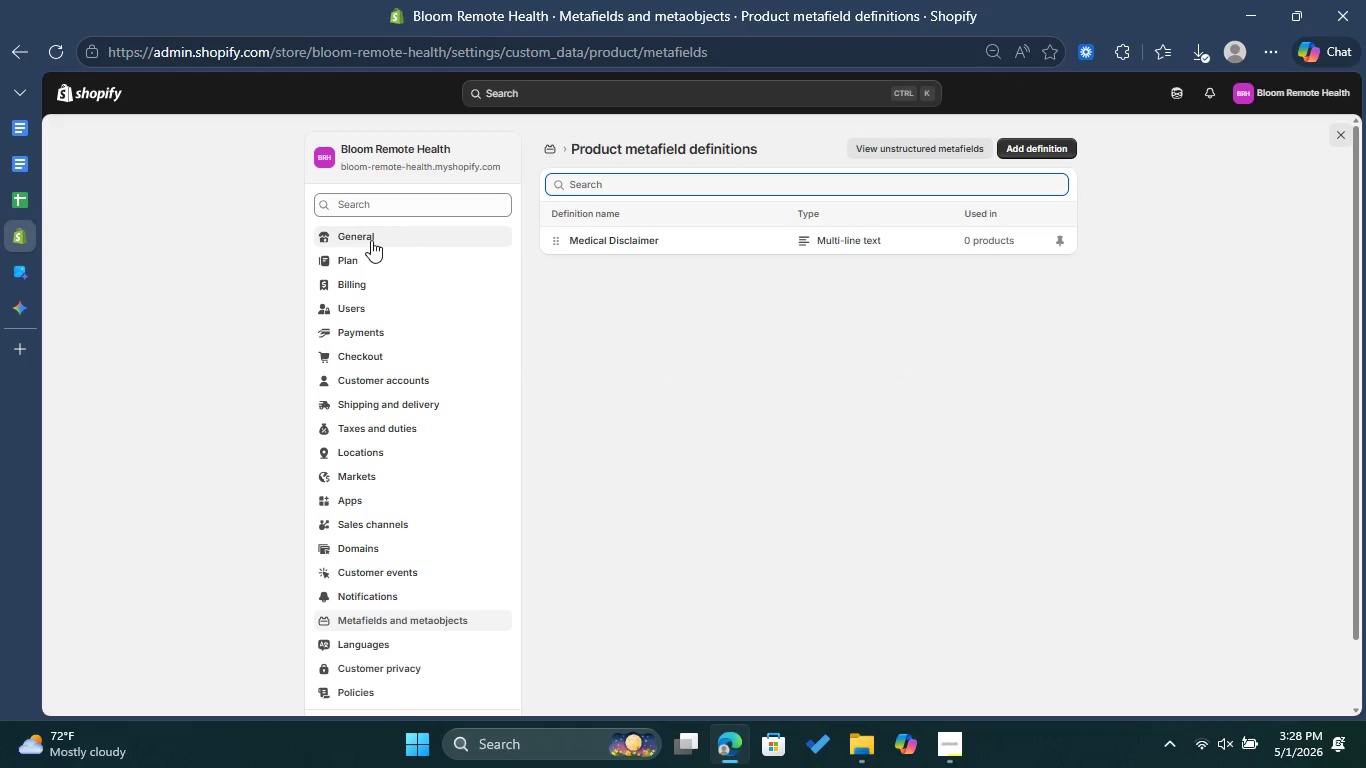 
mouse_move([263, 475])
 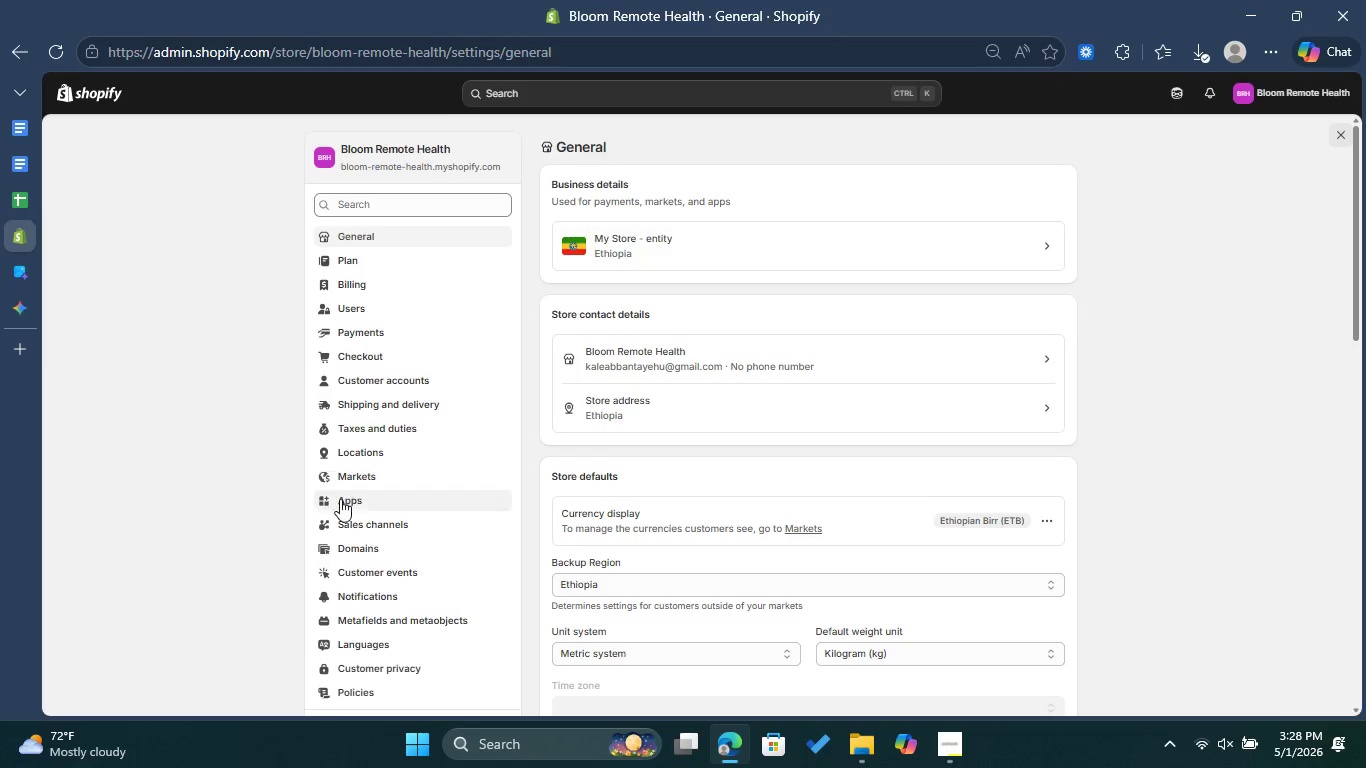 
scroll: coordinate [340, 499], scroll_direction: down, amount: 2.0
 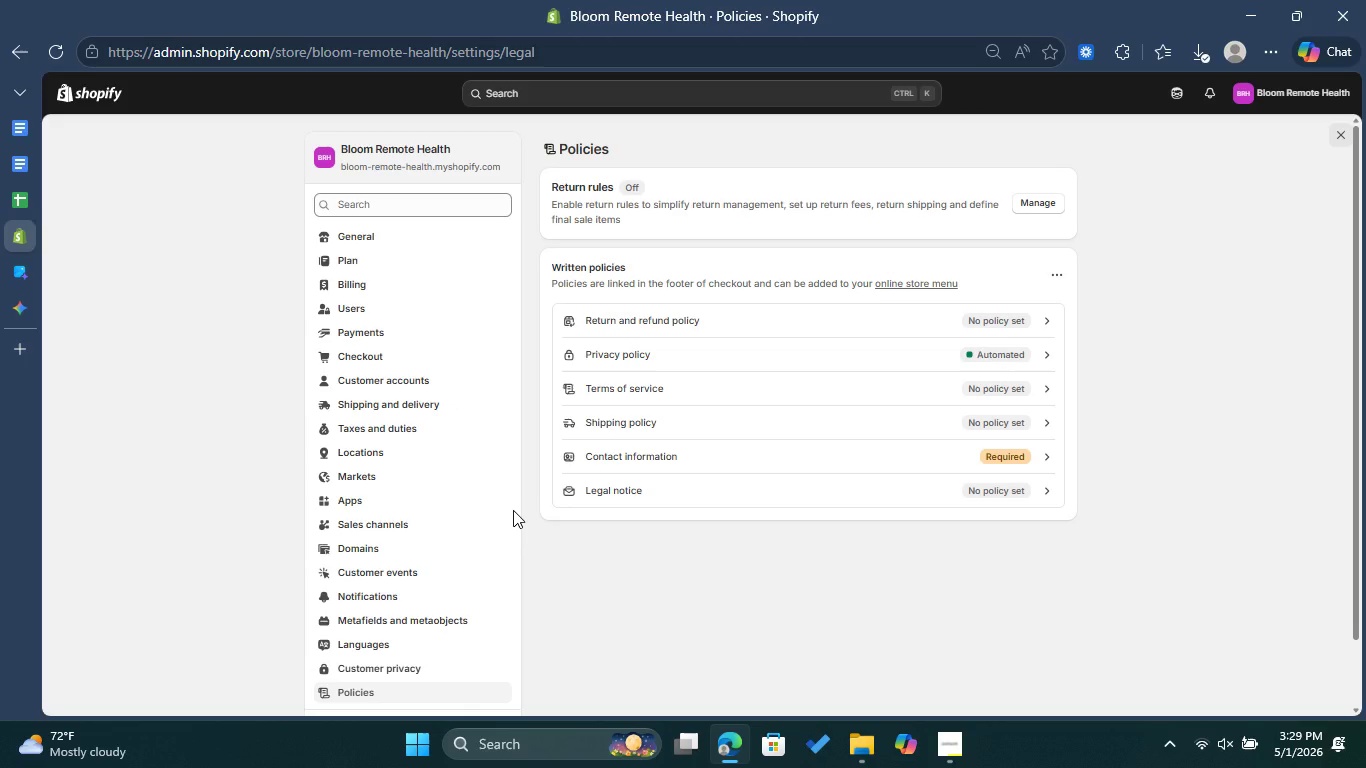 
wait(12.37)
 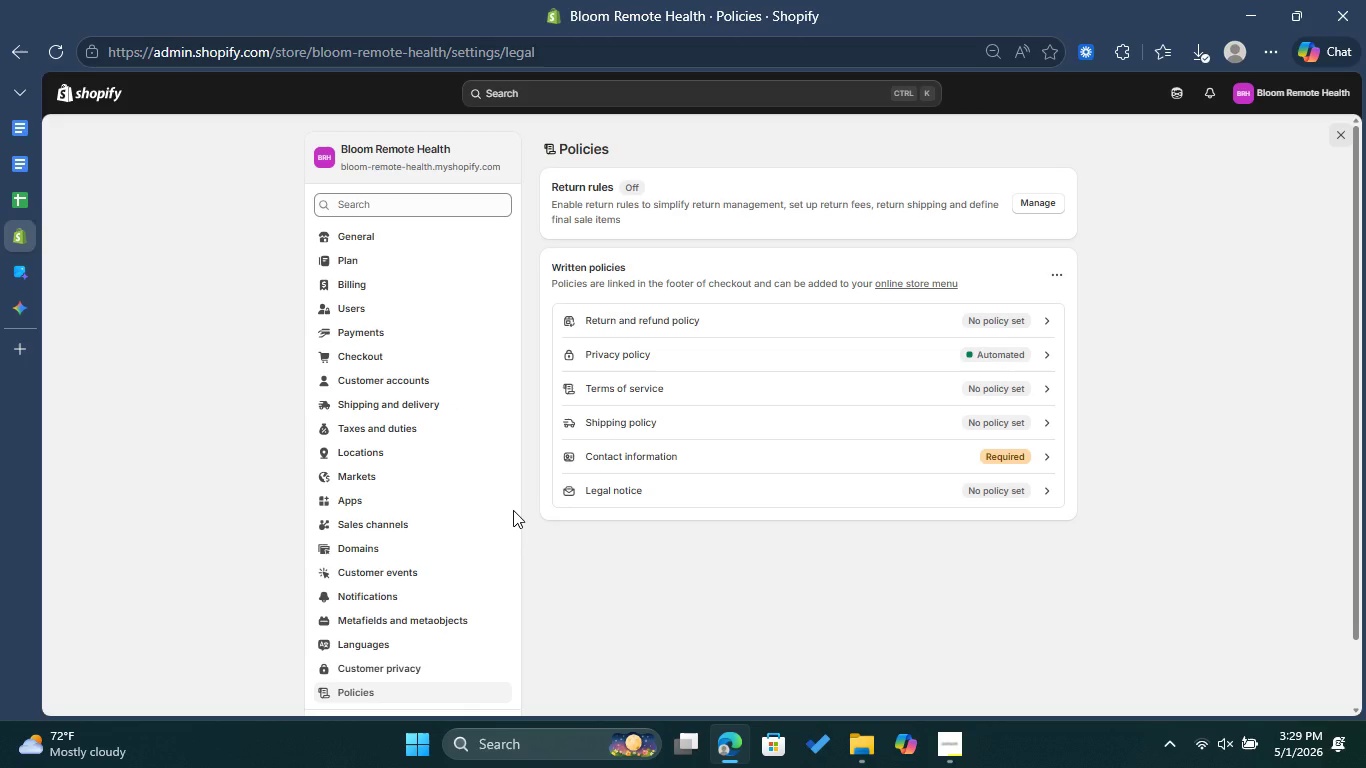 
left_click([963, 324])
 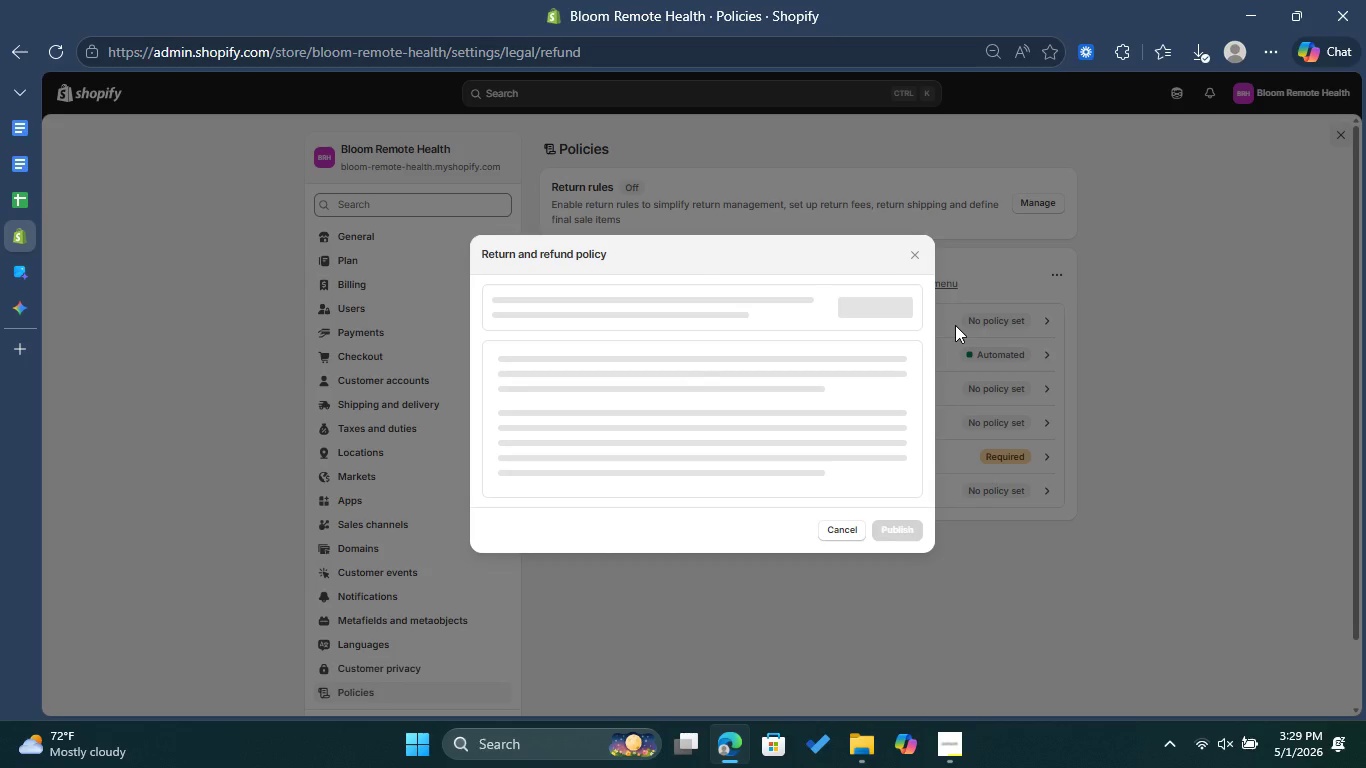 
left_click([890, 314])
 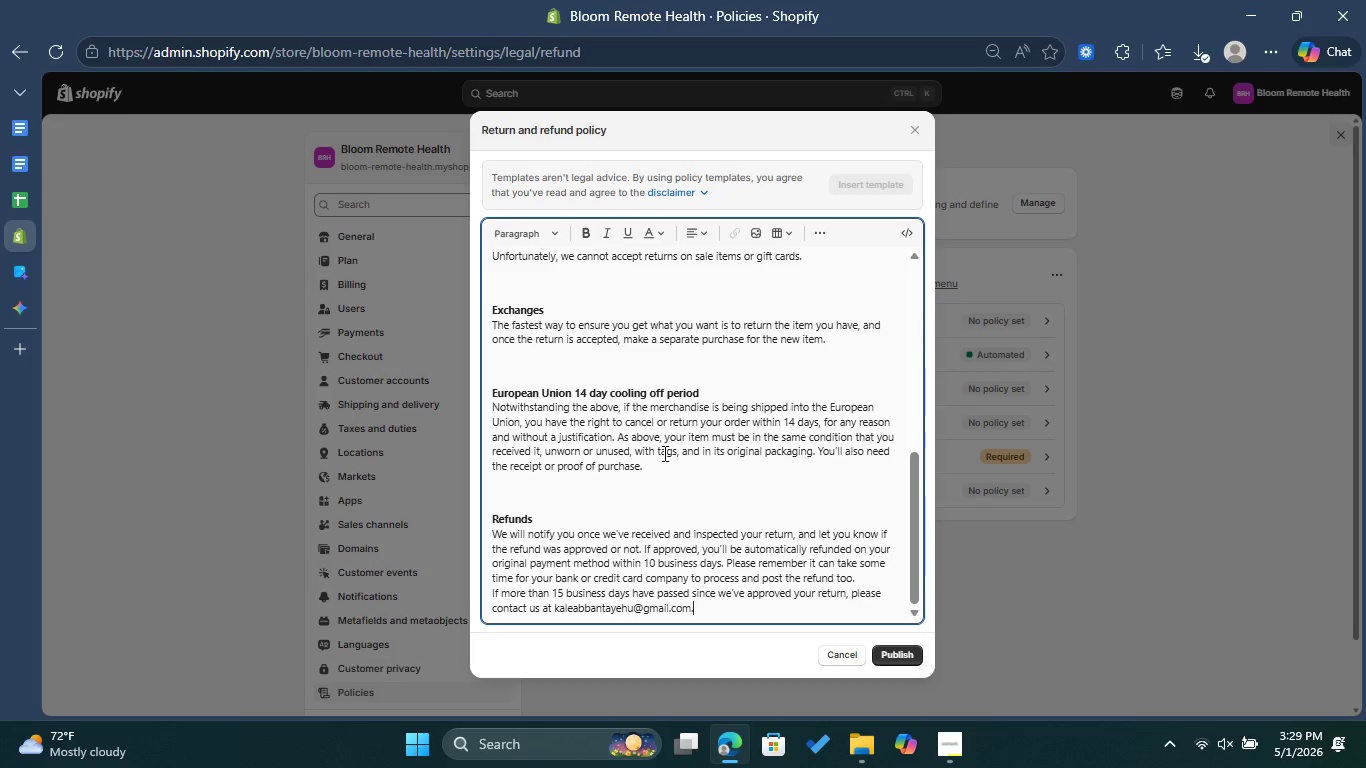 
wait(13.72)
 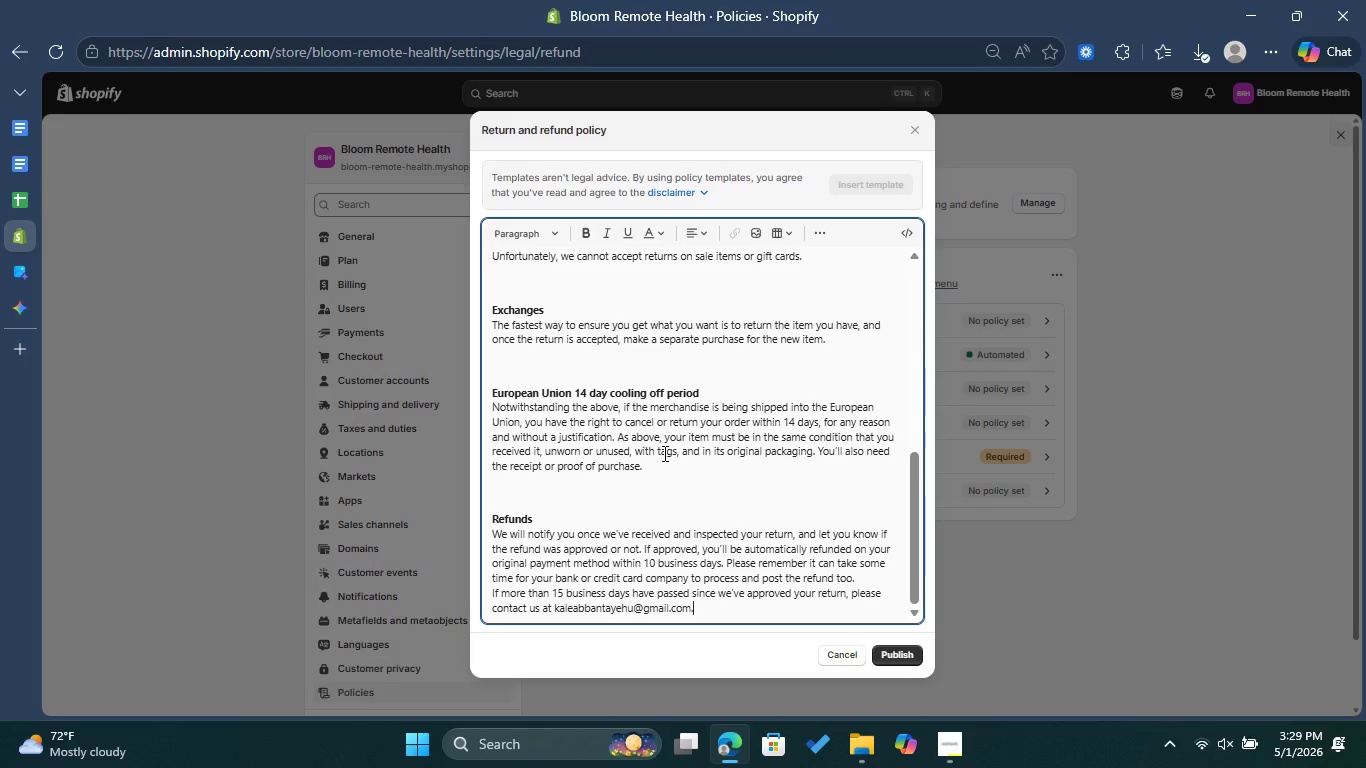 
scroll: coordinate [675, 485], scroll_direction: up, amount: 1.0
 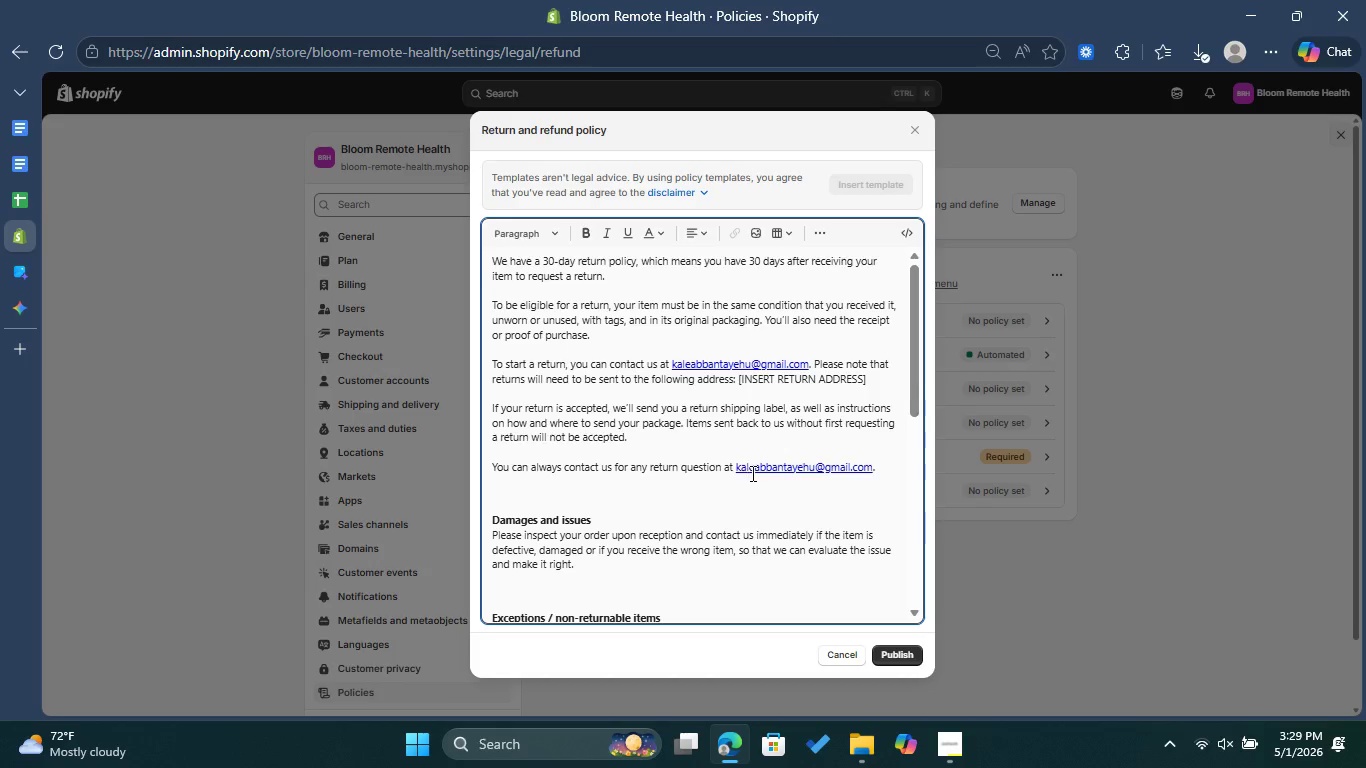 
wait(16.11)
 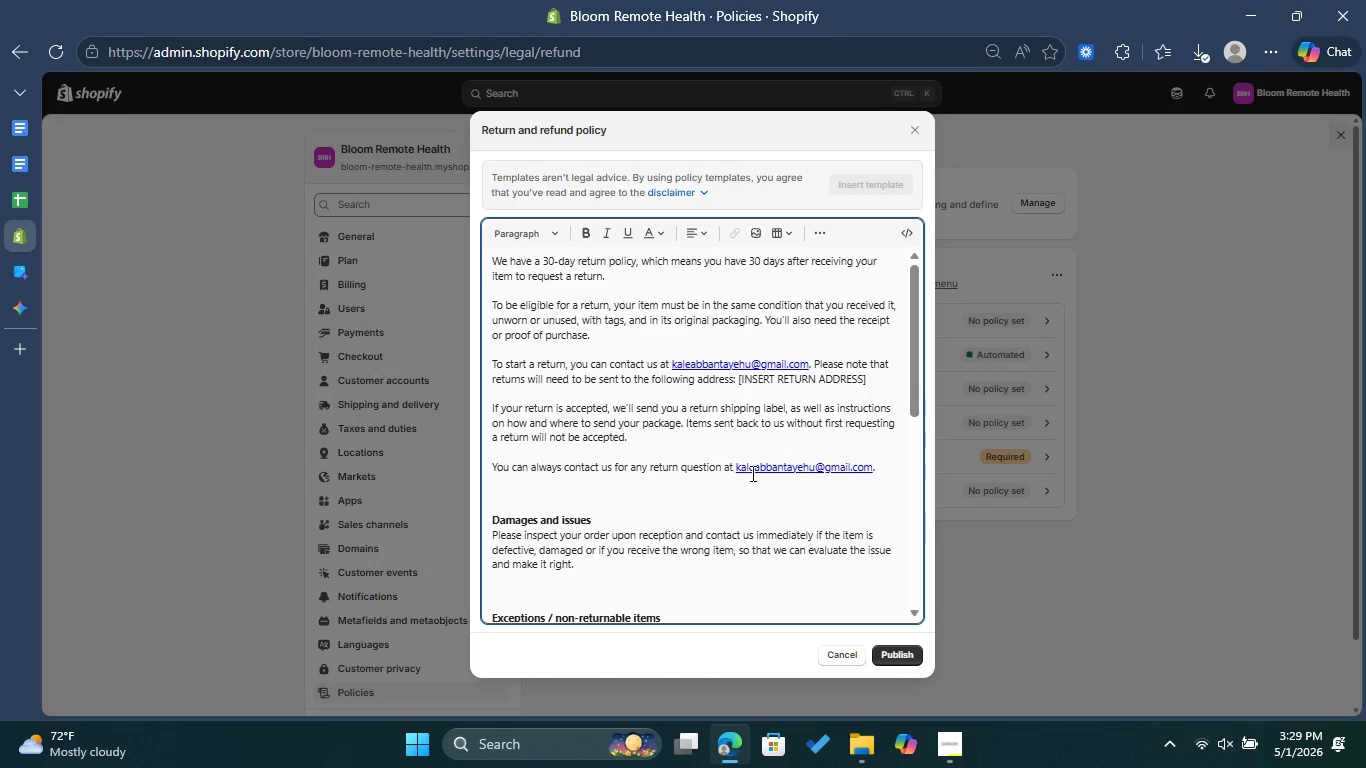 
left_click_drag(start_coordinate=[883, 471], to_coordinate=[480, 263])
 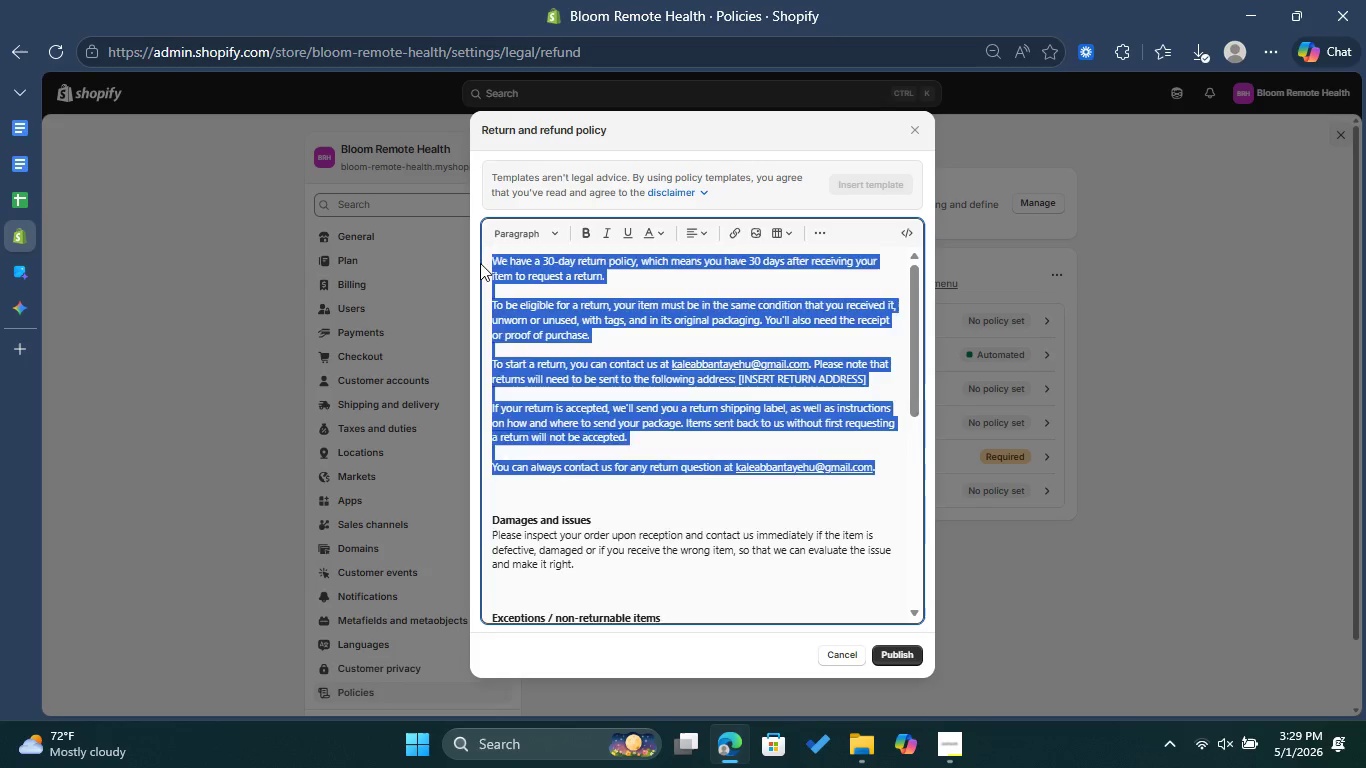 
key(Backspace)
type(Services and digital consulations )
 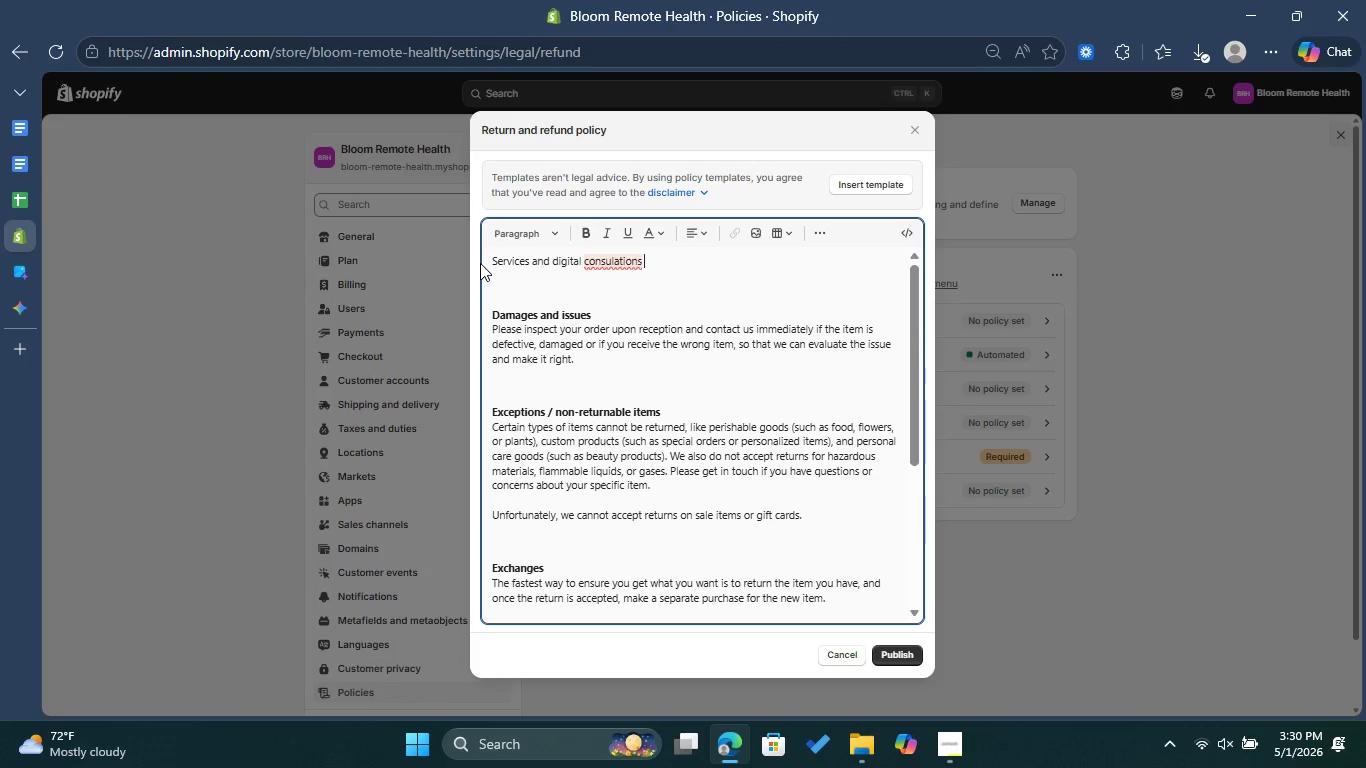 
wait(7.05)
 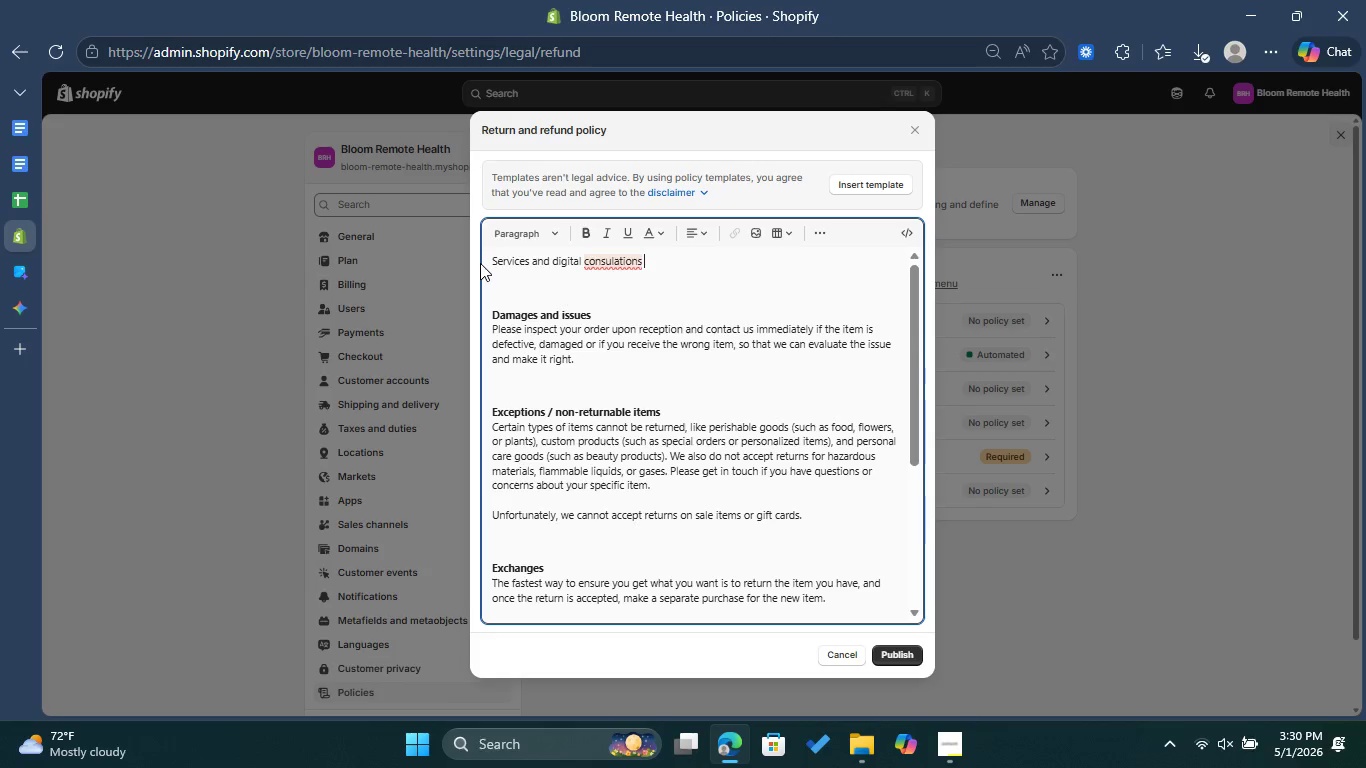 
left_click([656, 342])
 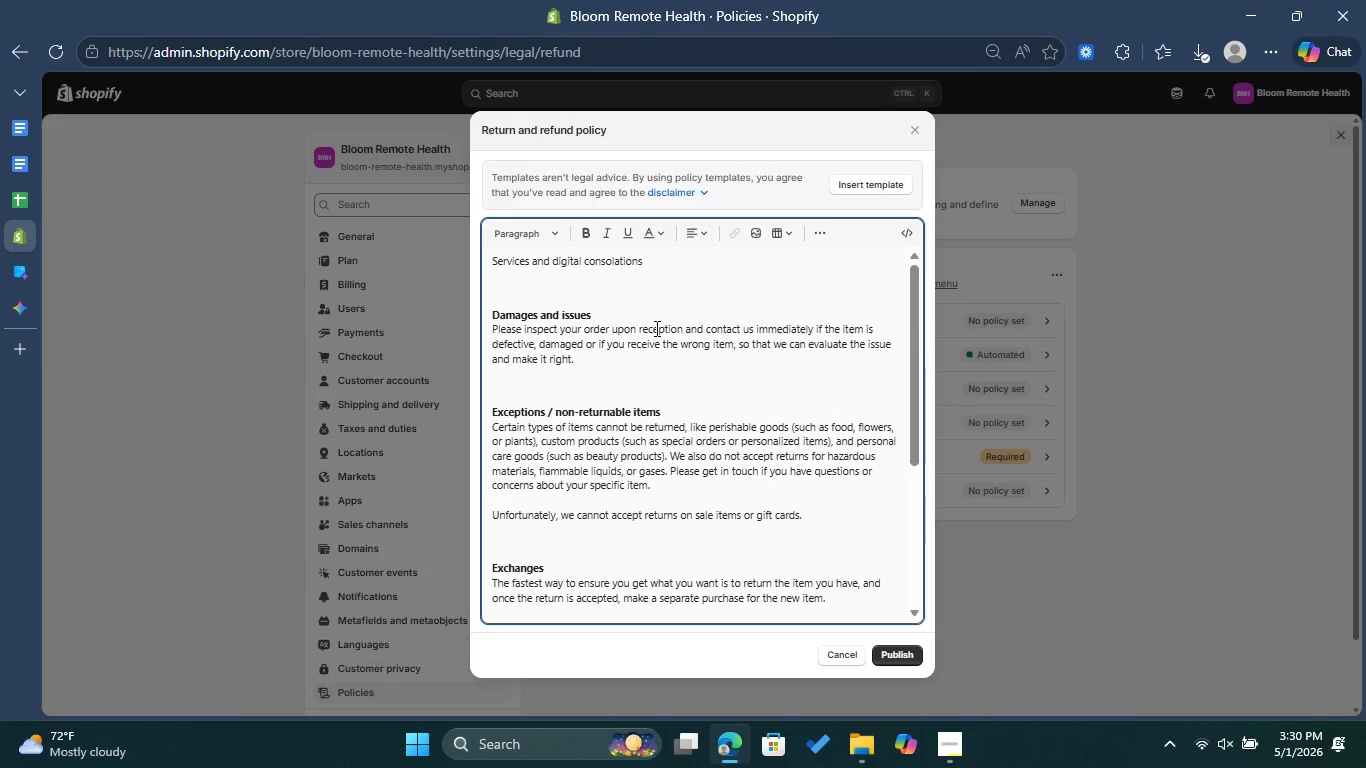 
type( are non--ref)
 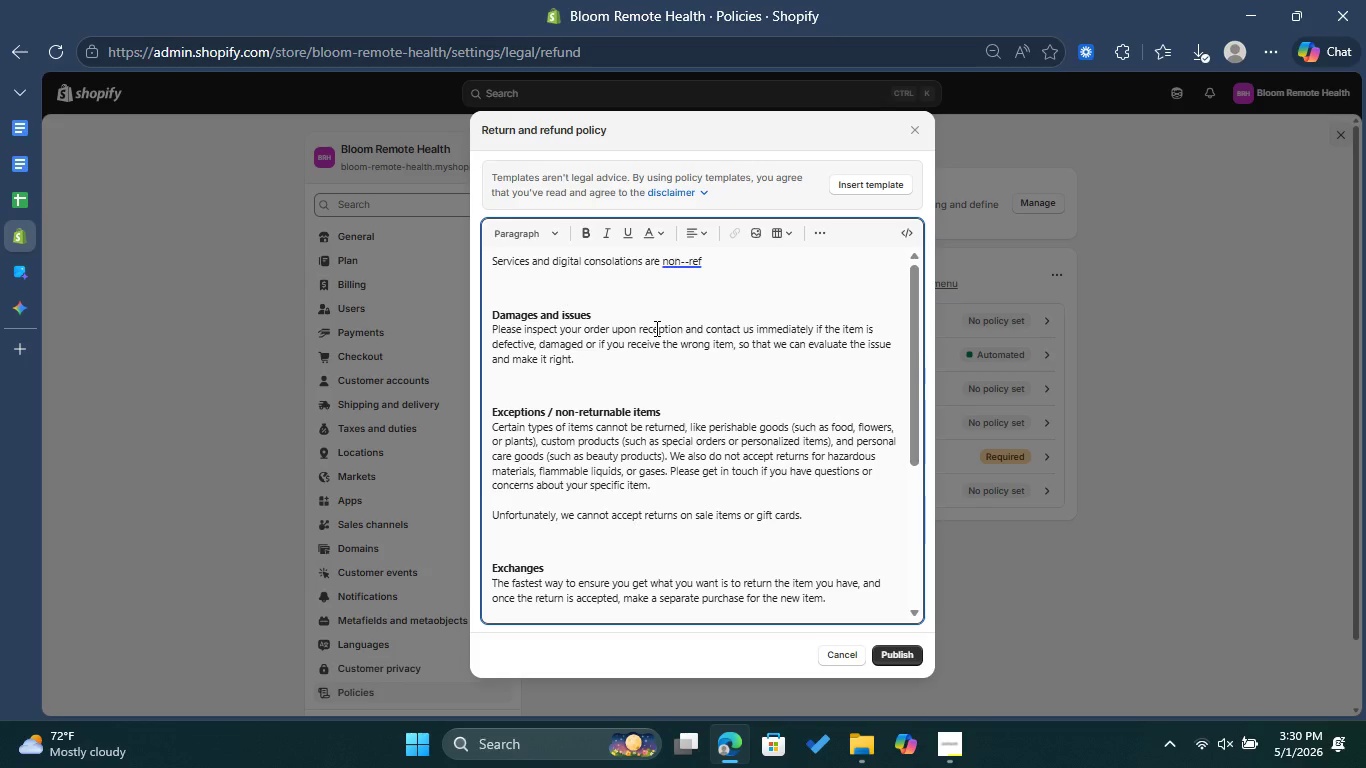 
type(undable once)
 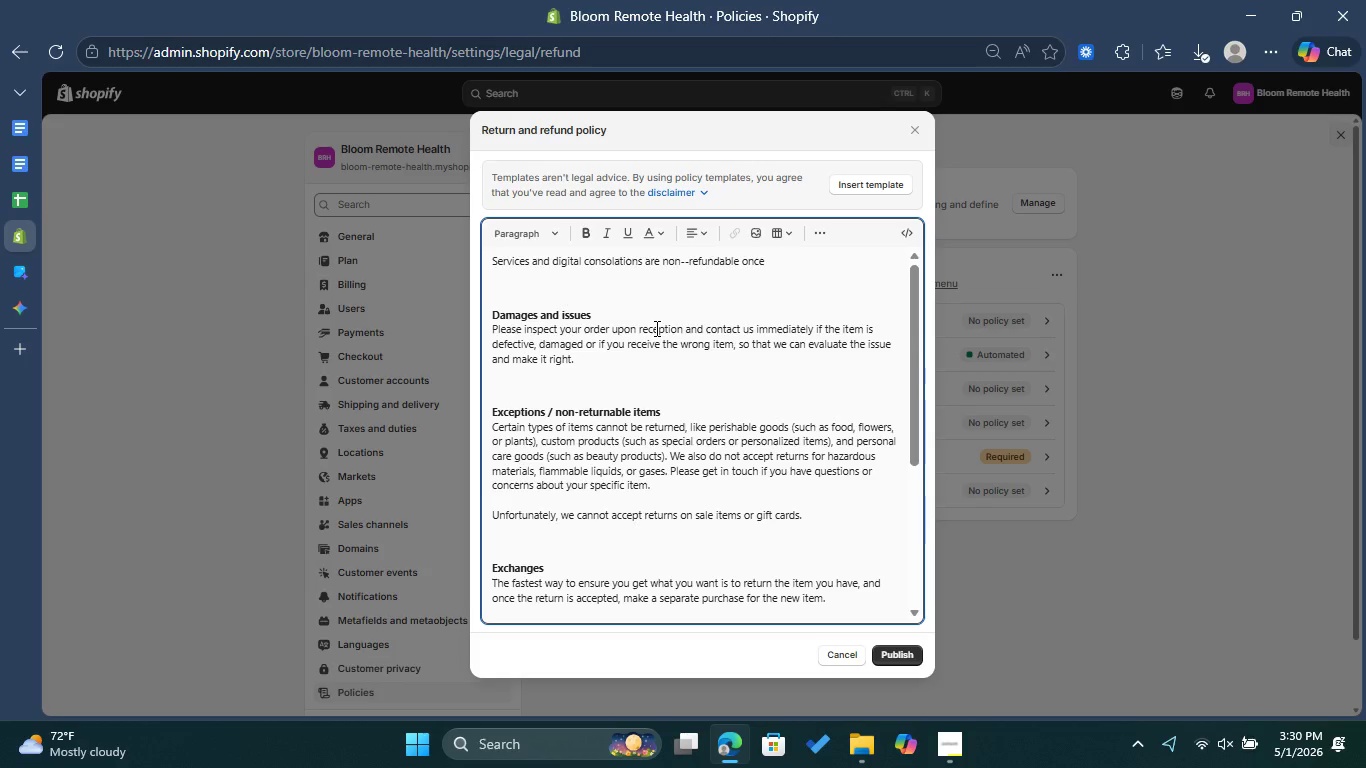 
key(Space)
 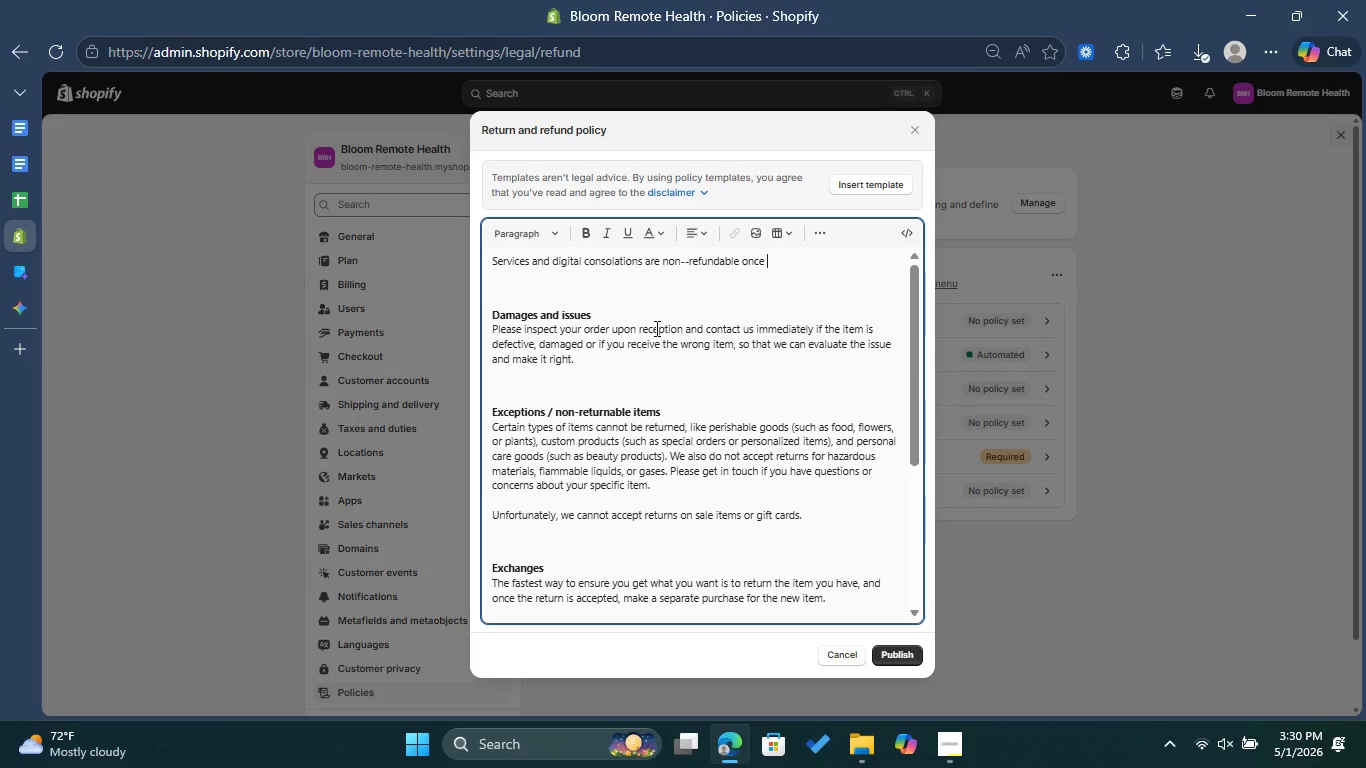 
wait(9.36)
 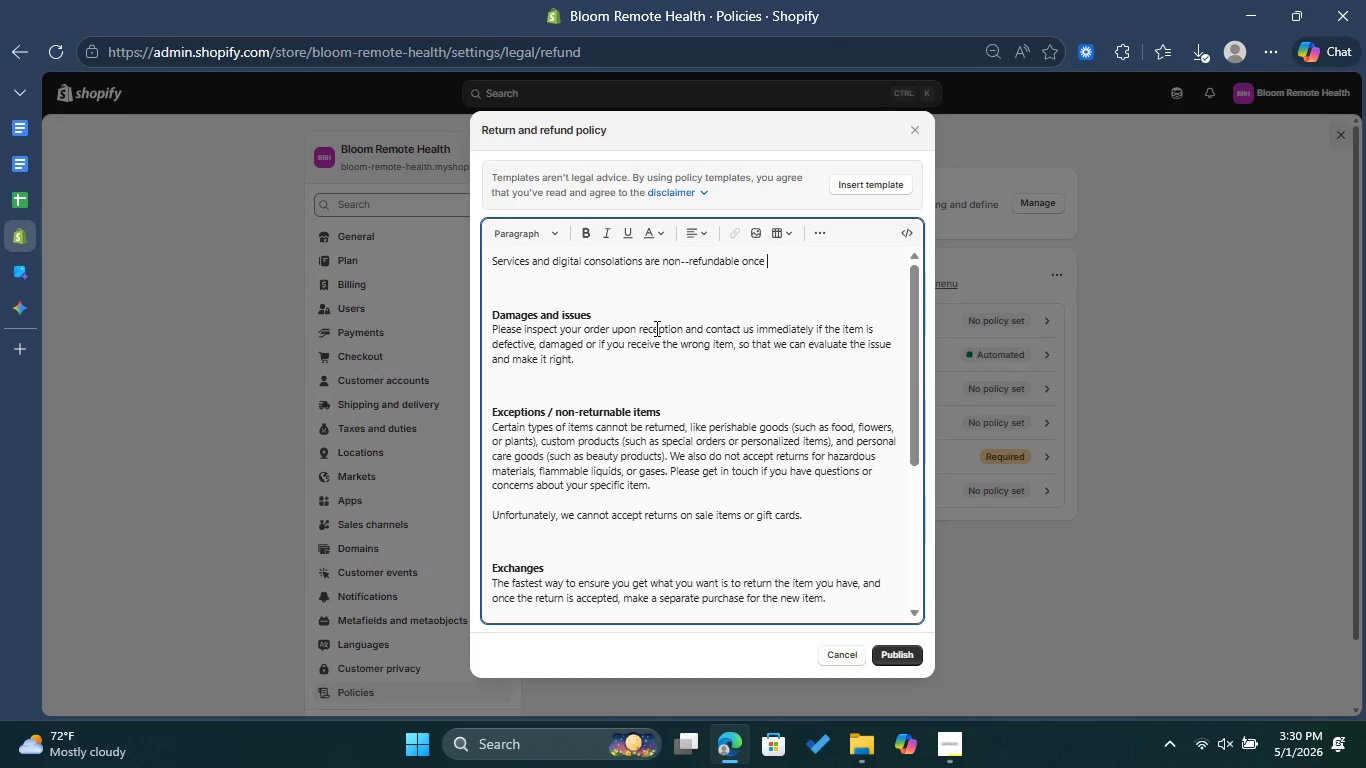 
type(intake process has been )
 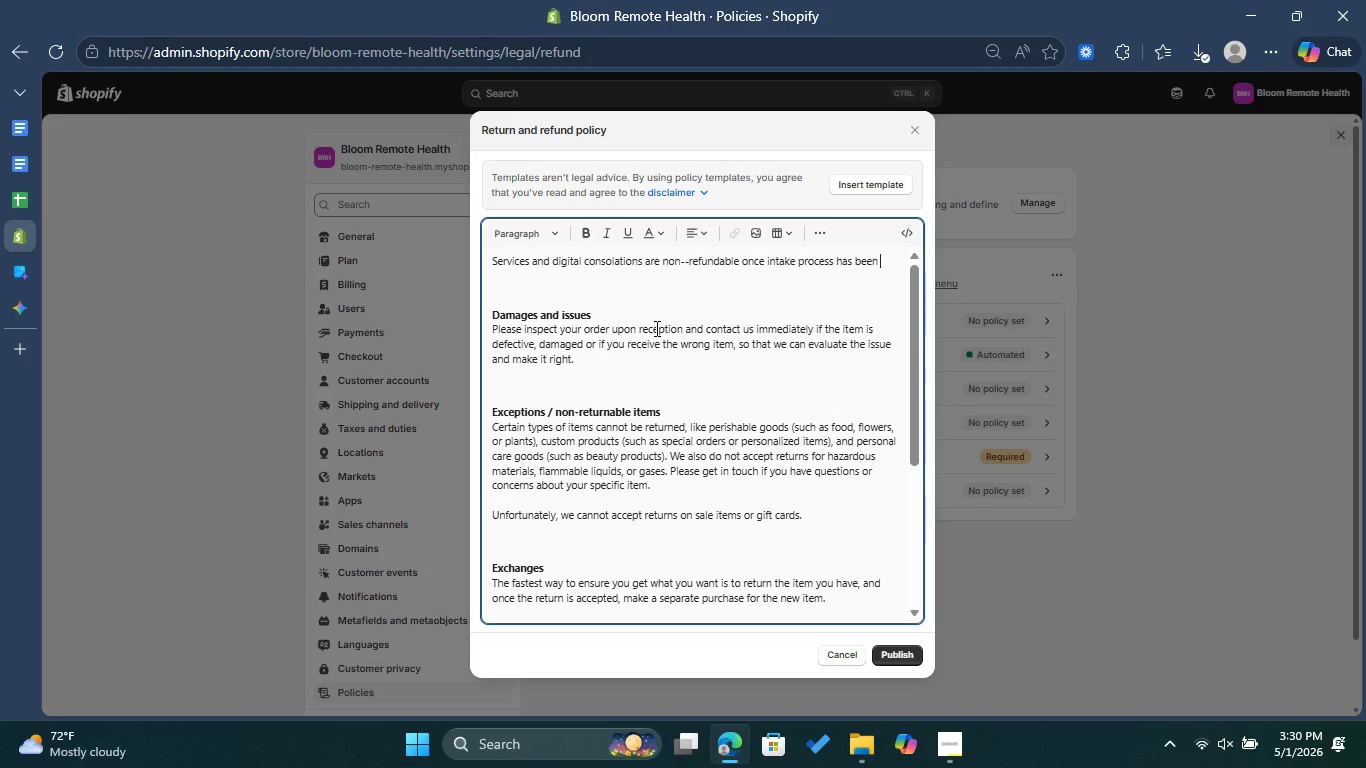 
type(initiate )
key(Backspace)
type(f)
key(Backspace)
type(d )
 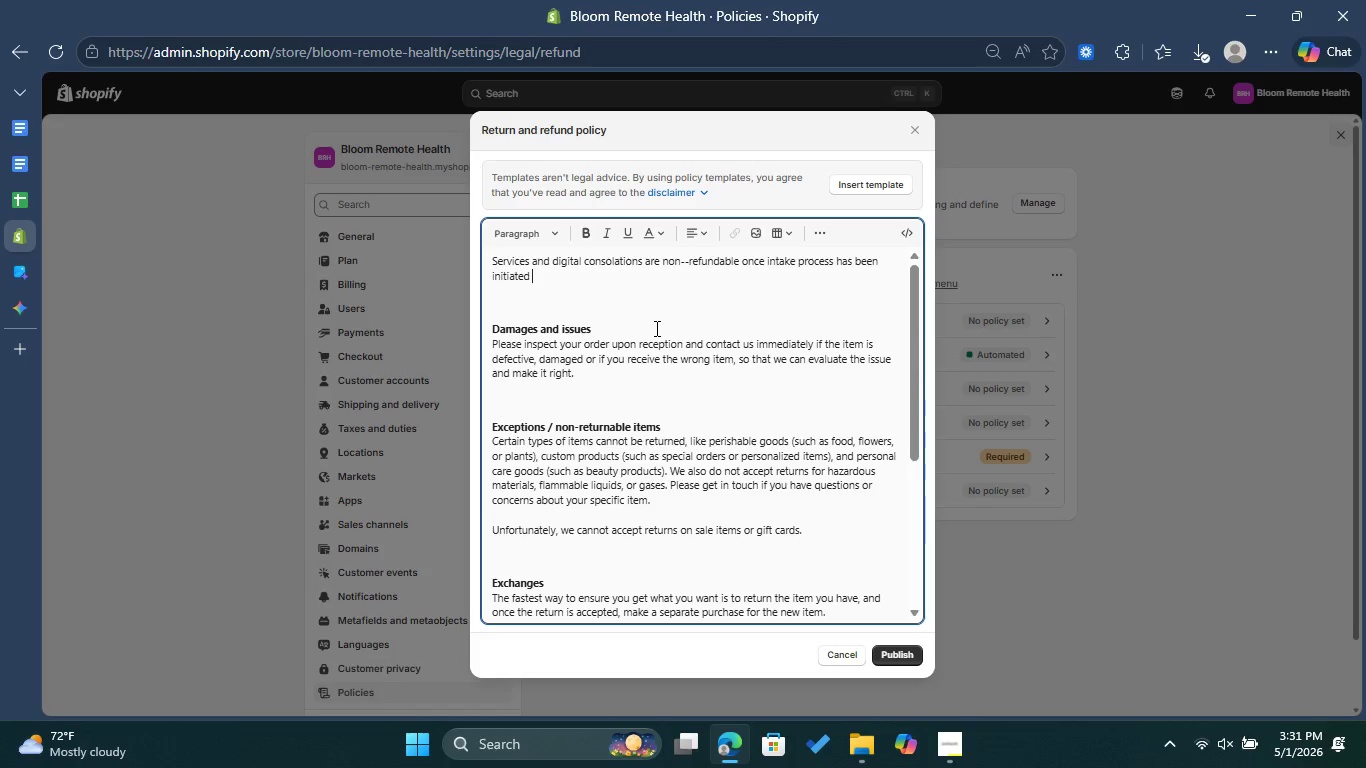 
key(Backspace)
type(. This is a Telehealth Coatch)
key(Backspace)
key(Backspace)
key(Backspace)
type(ching Services)
 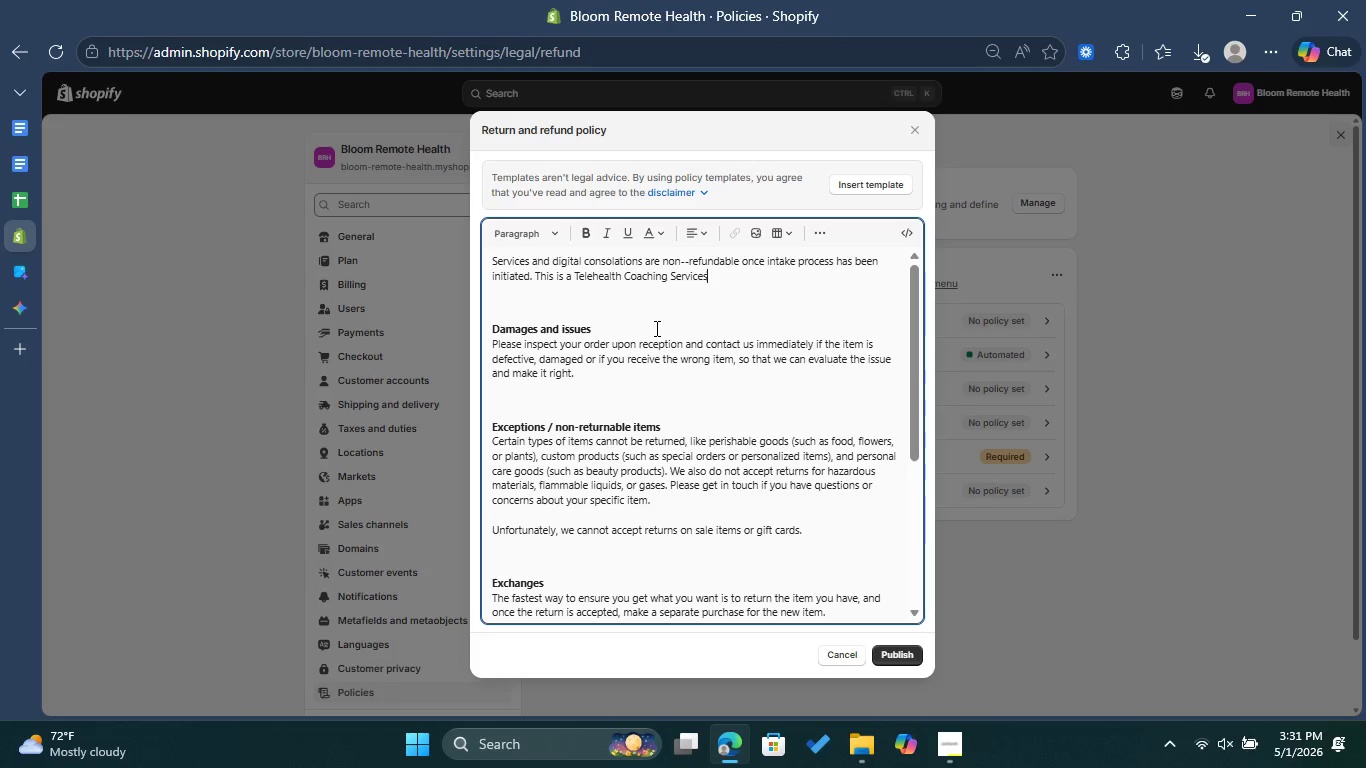 
key(Backspace)
type(, we do not provide phy)
 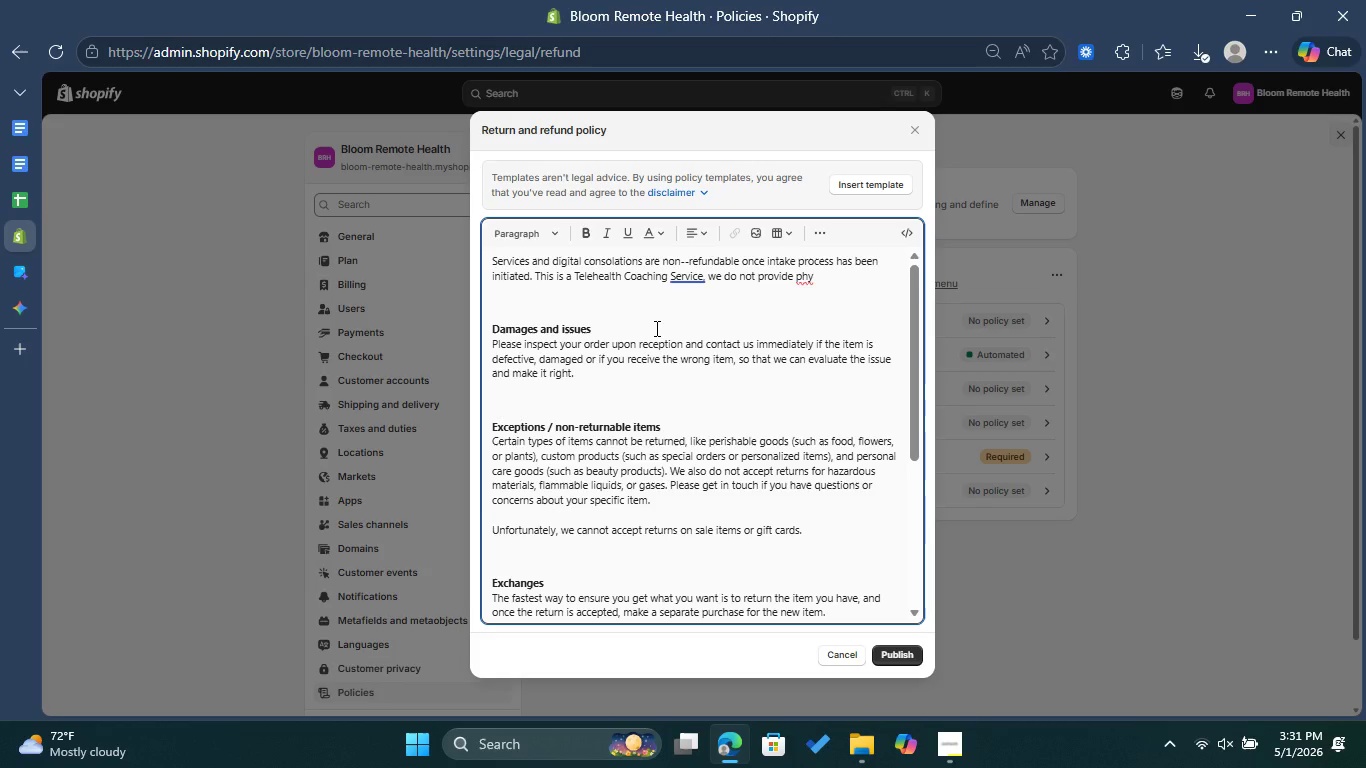 
type(sical )
 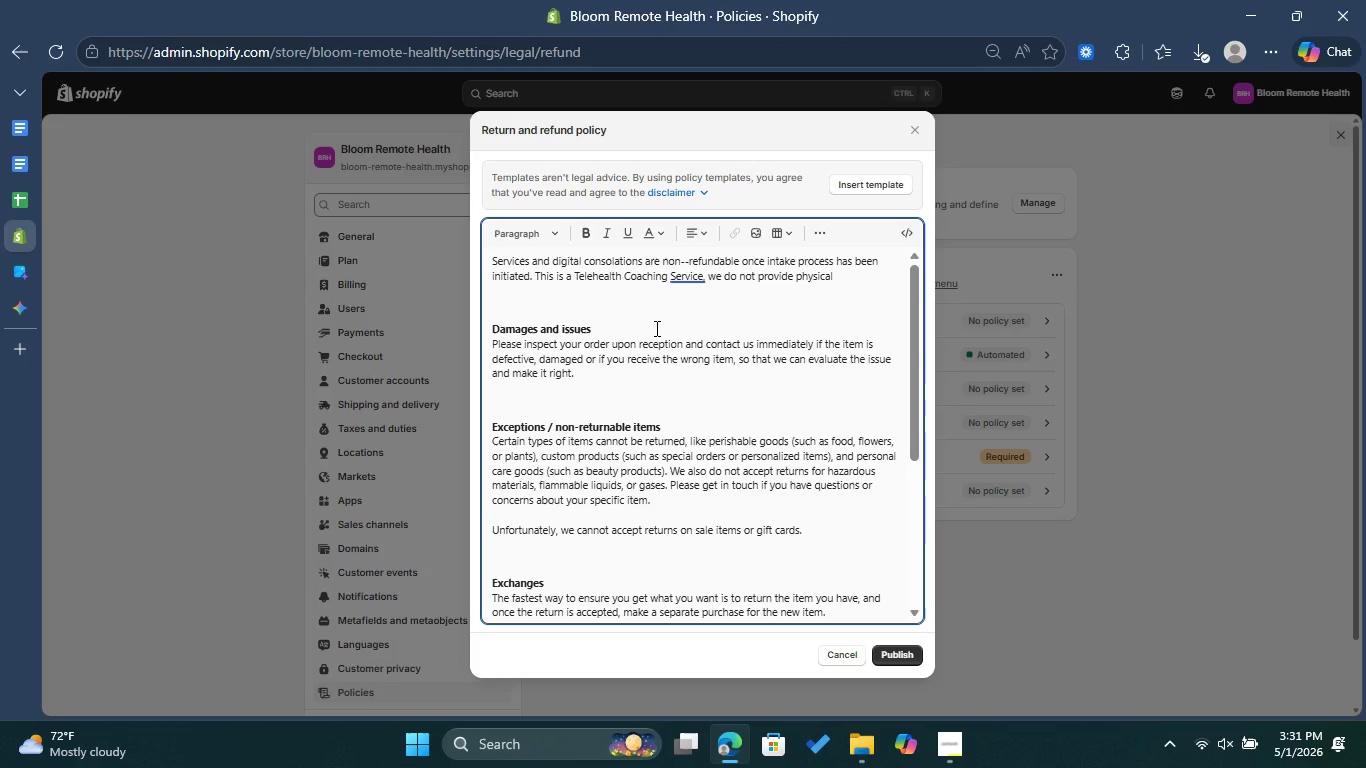 
type(medical )
 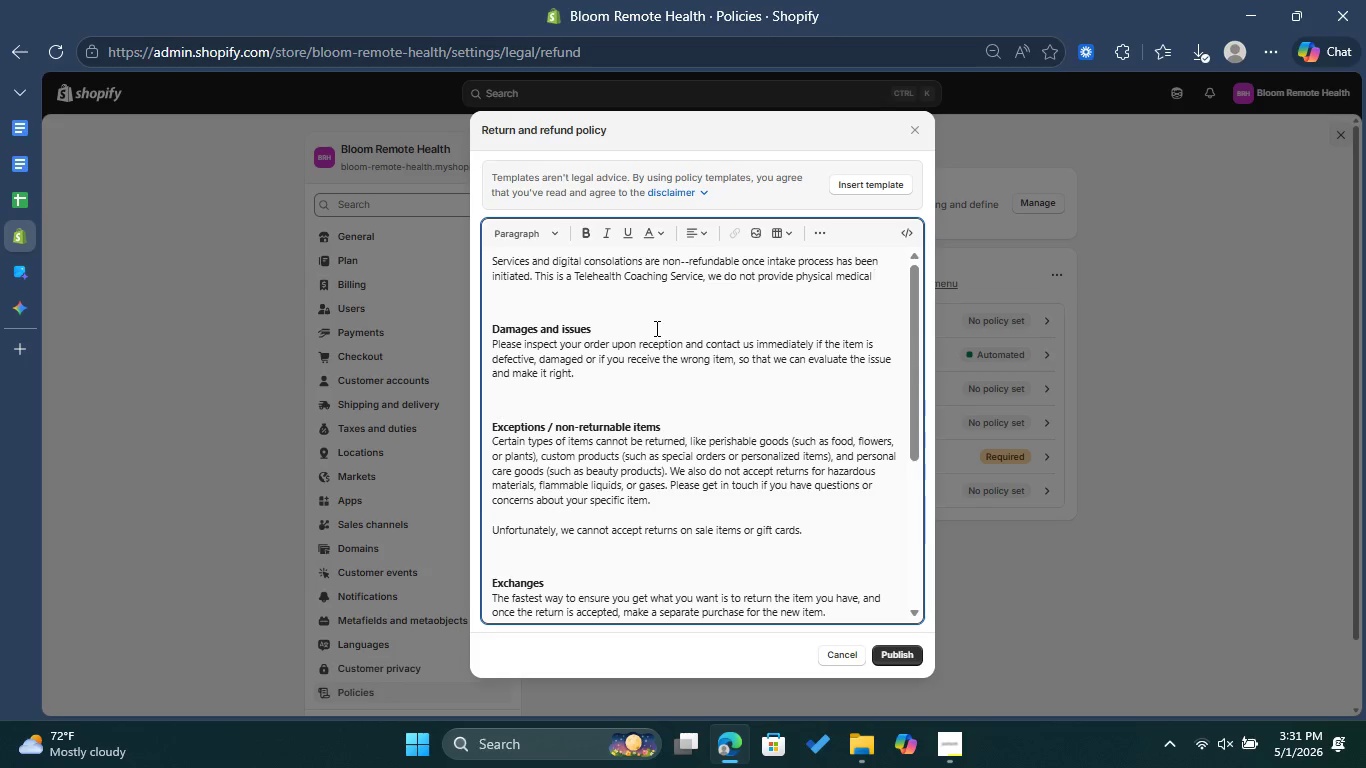 
type(products.)
 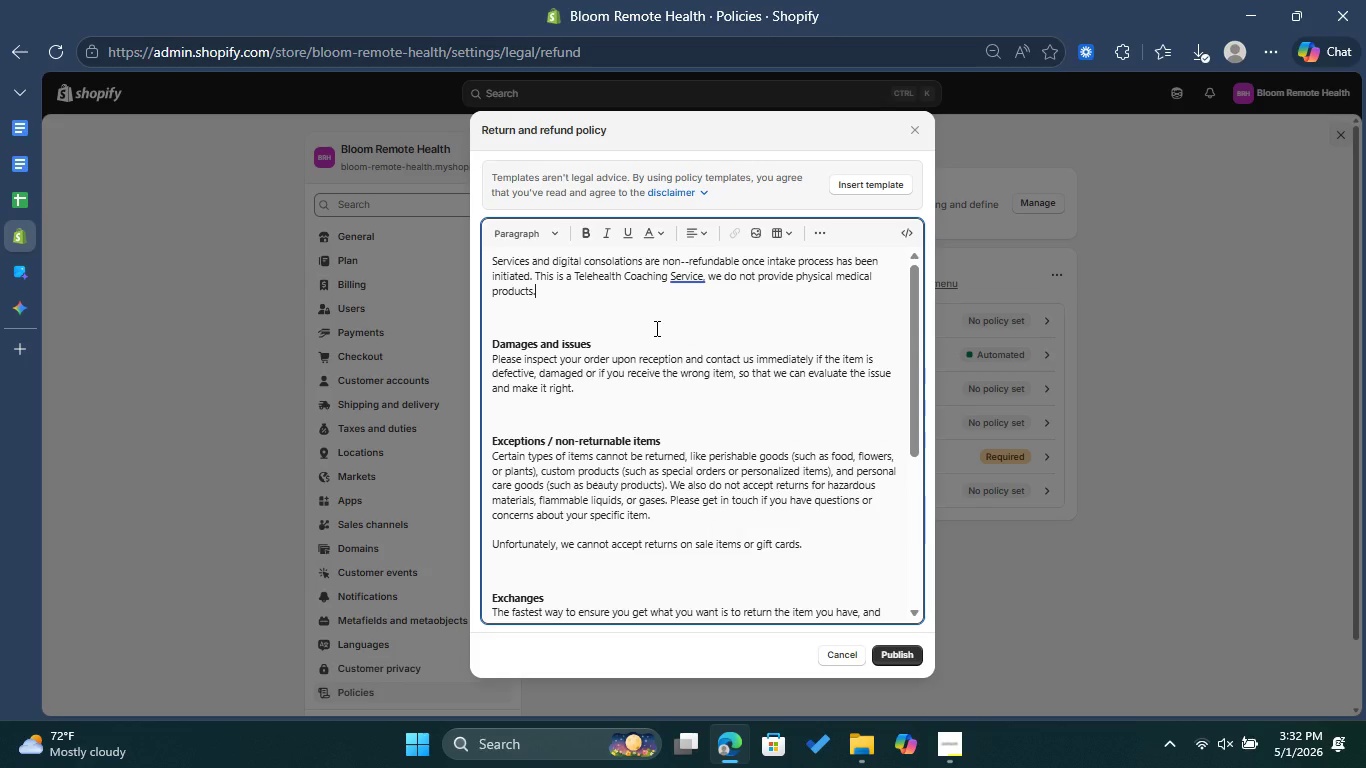 
wait(6.02)
 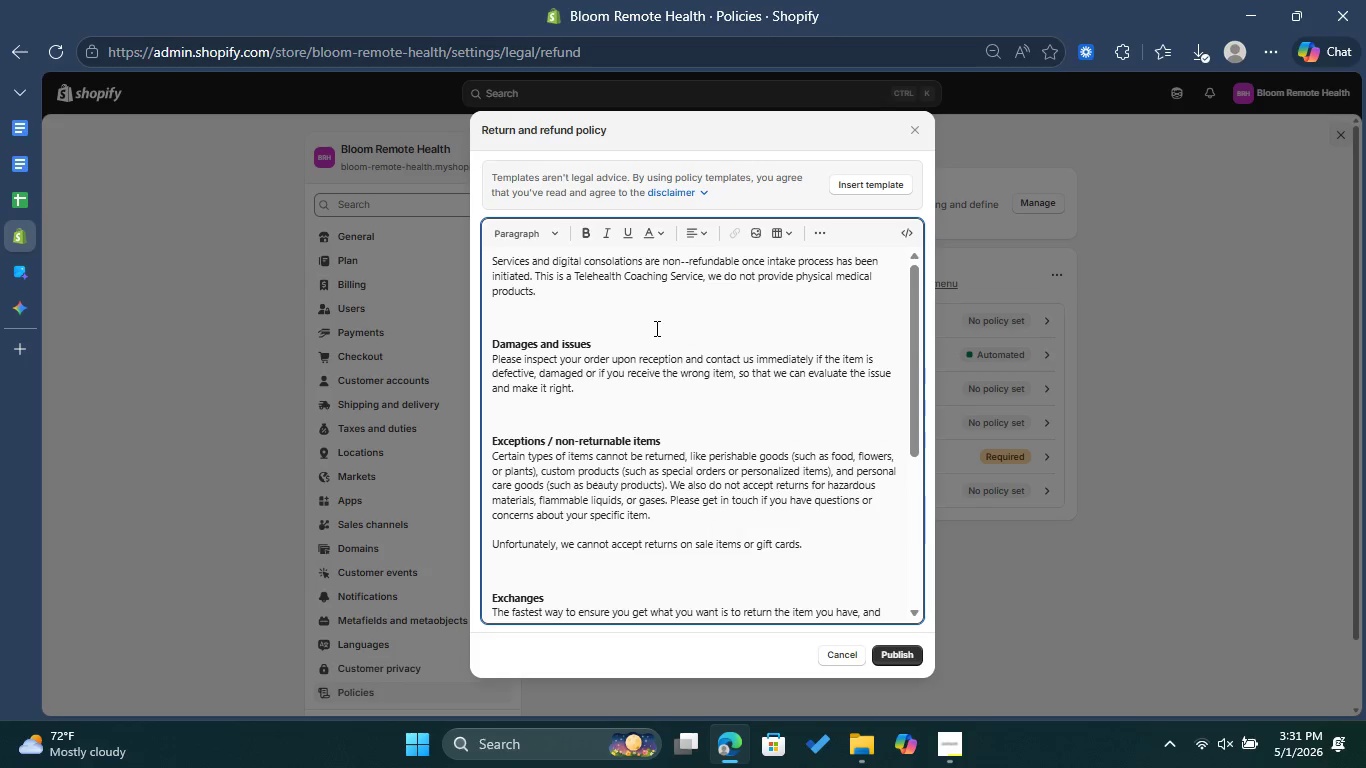 
scroll: coordinate [689, 441], scroll_direction: down, amount: 4.0
 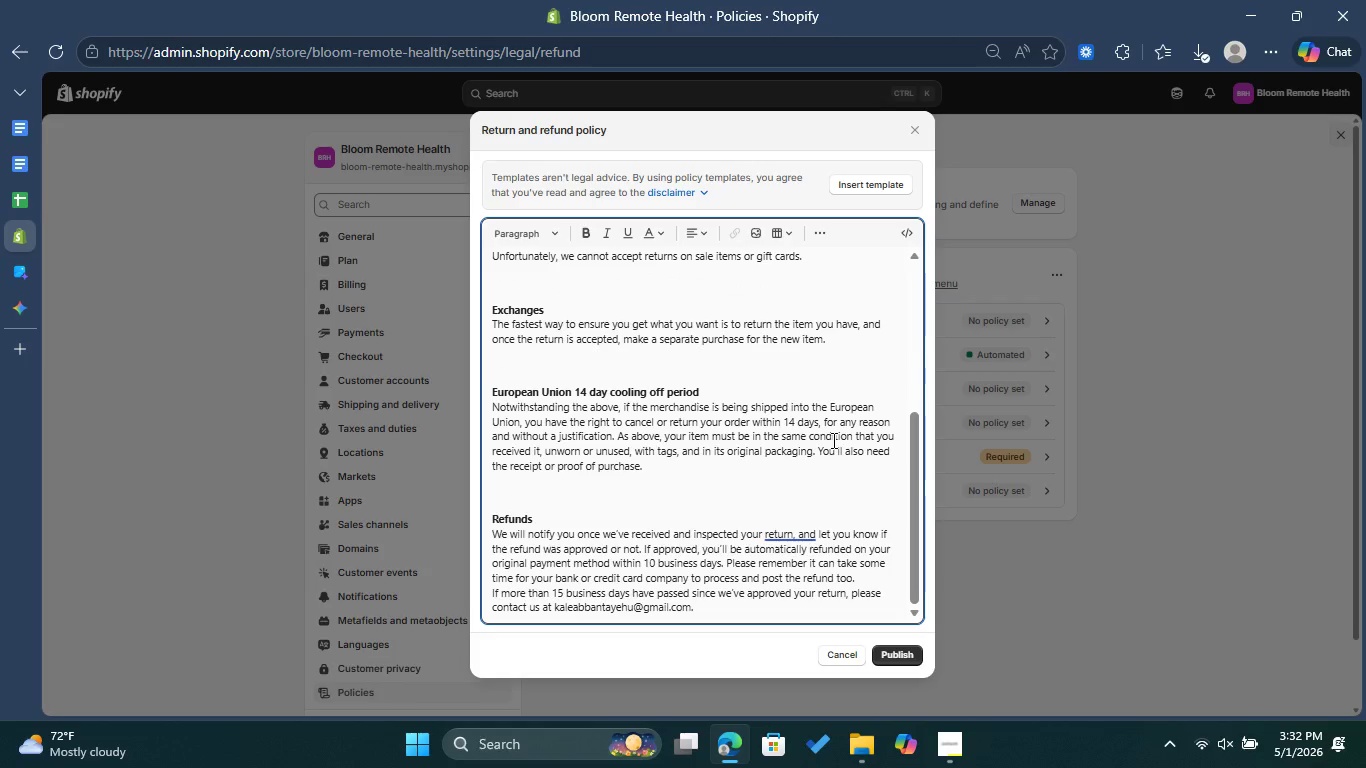 
wait(7.17)
 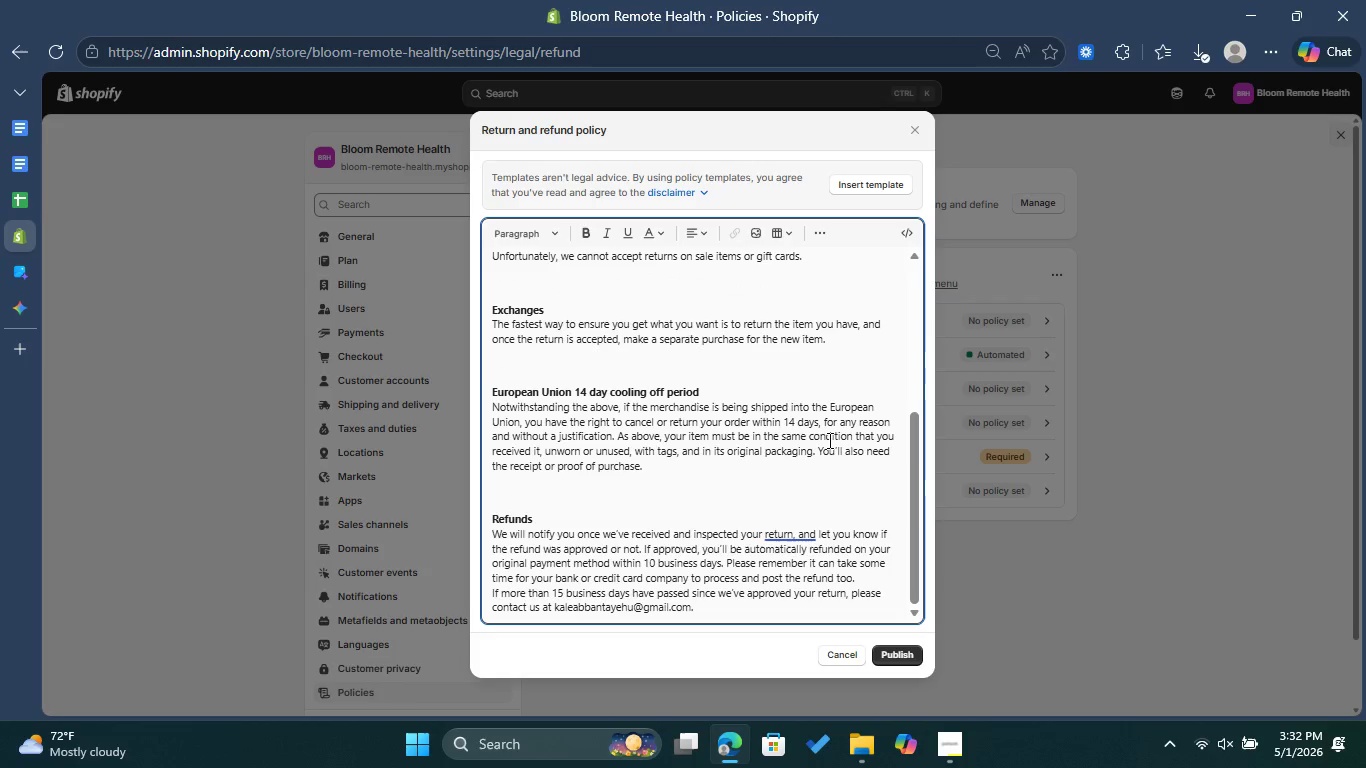 
left_click([908, 653])
 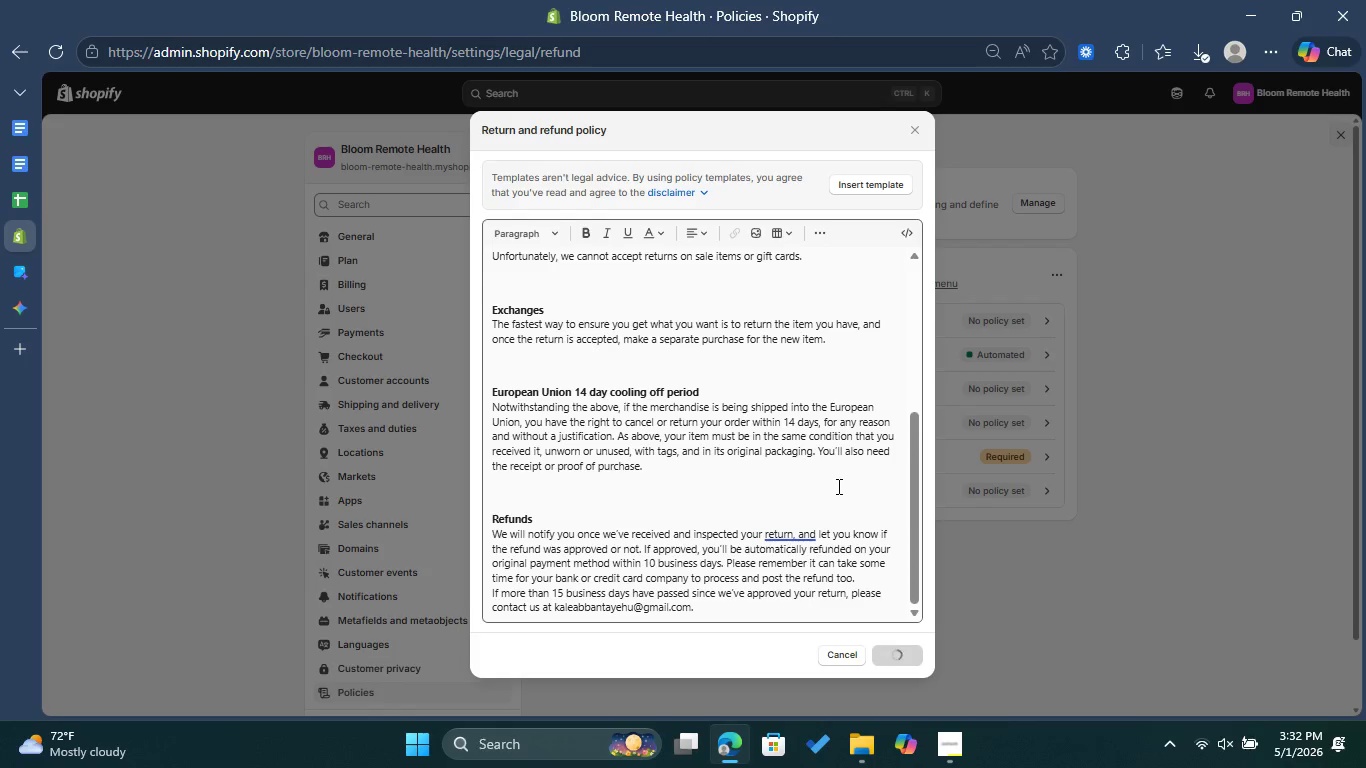 
scroll: coordinate [837, 486], scroll_direction: up, amount: 6.0
 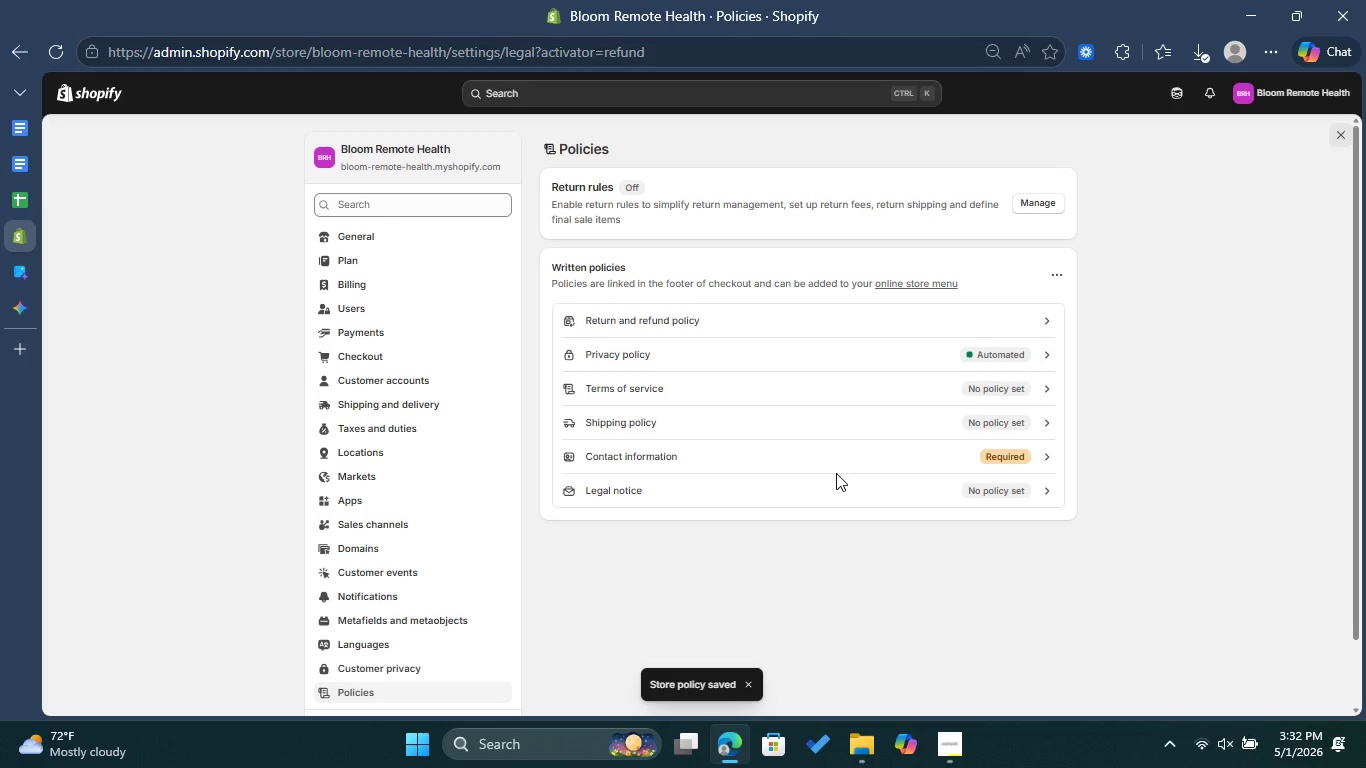 
wait(7.06)
 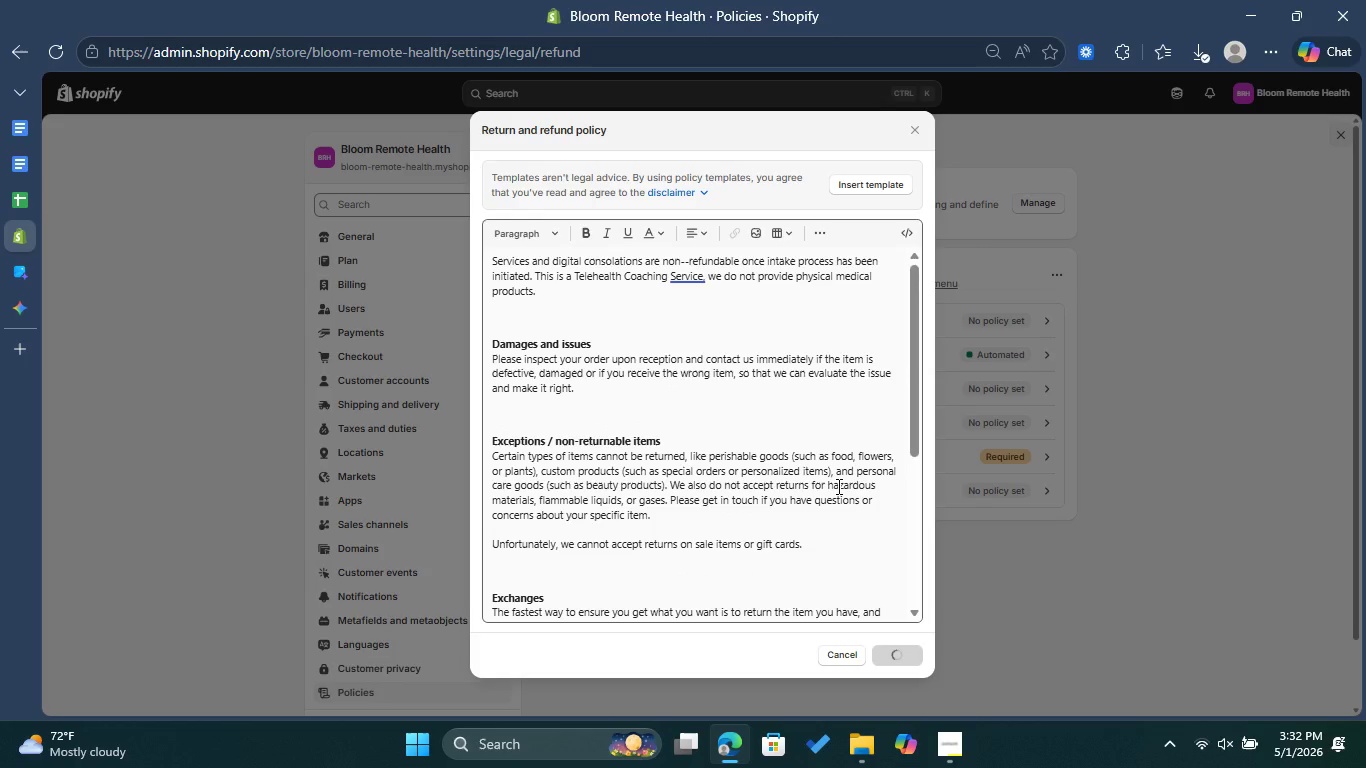 
left_click([986, 386])
 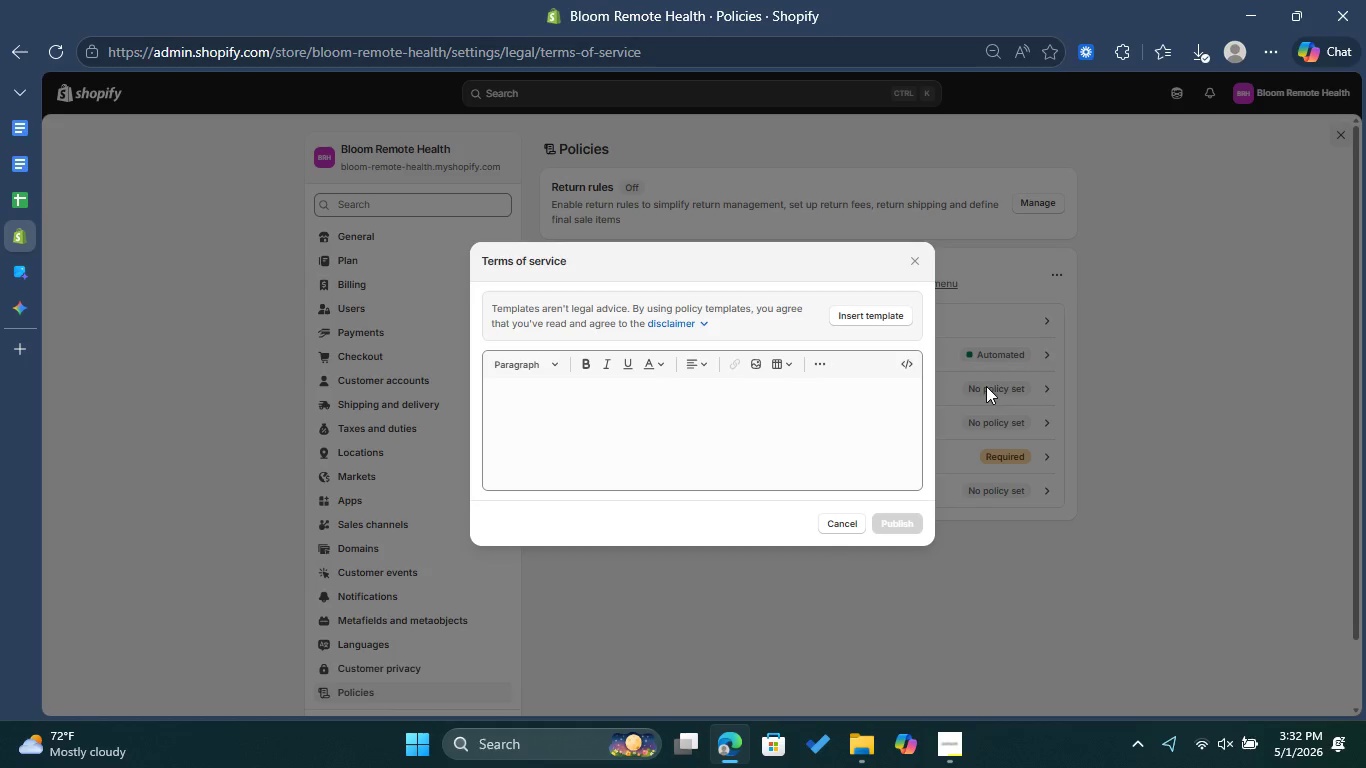 
wait(5.14)
 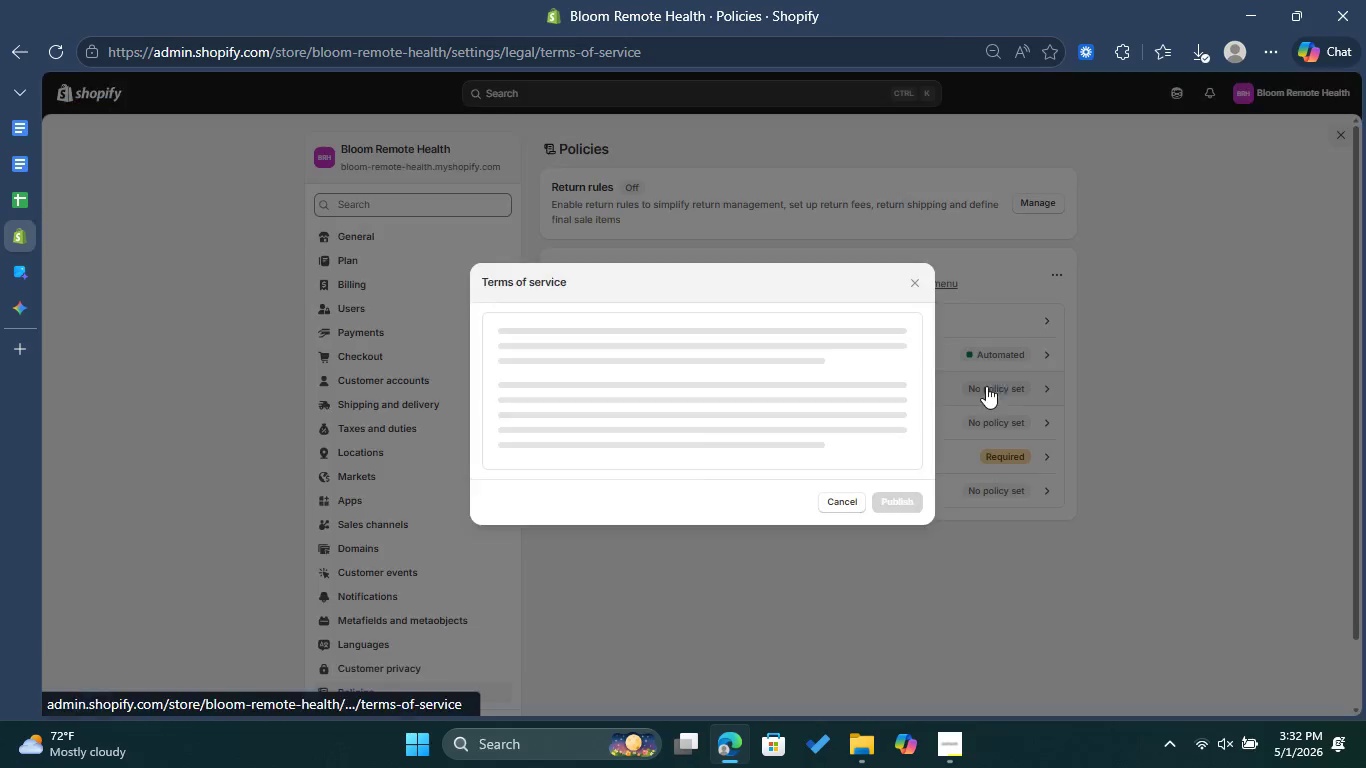 
left_click([873, 308])
 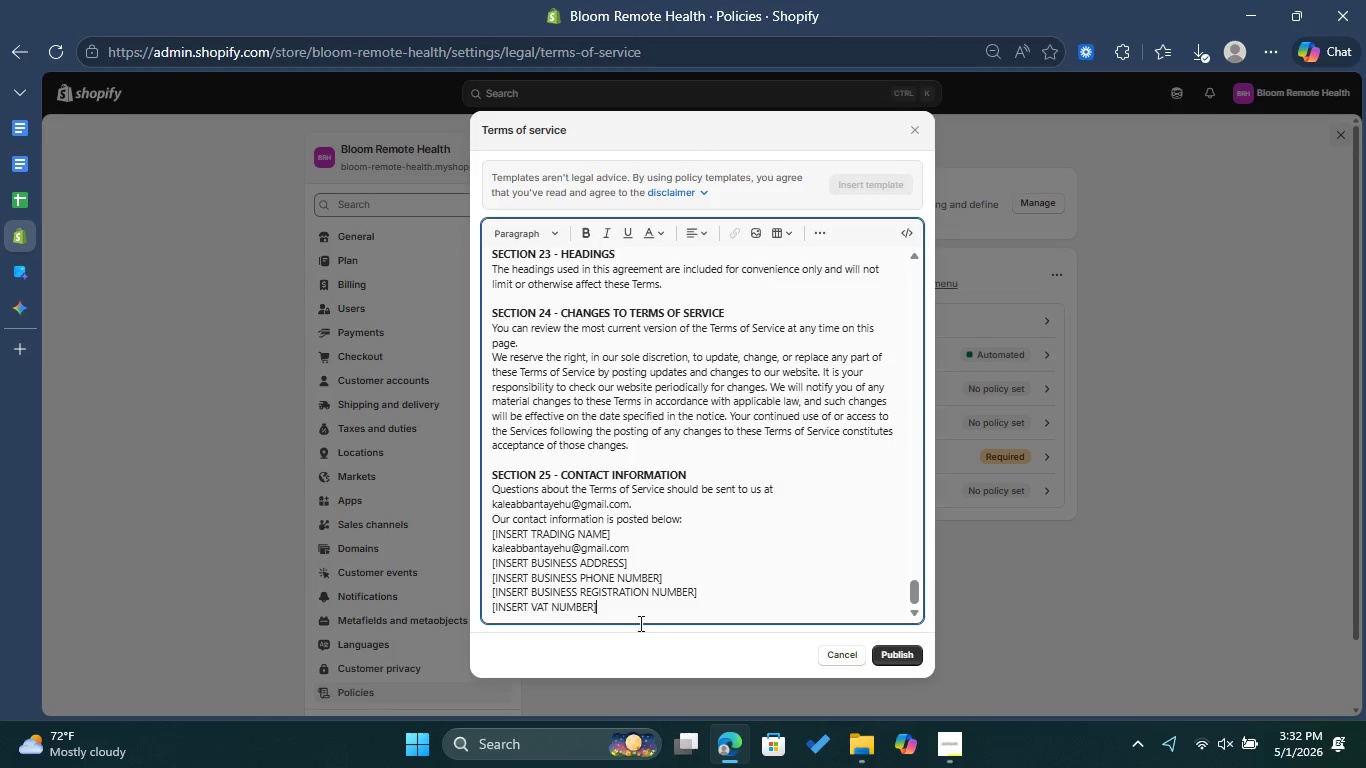 
left_click_drag(start_coordinate=[645, 616], to_coordinate=[505, 541])
 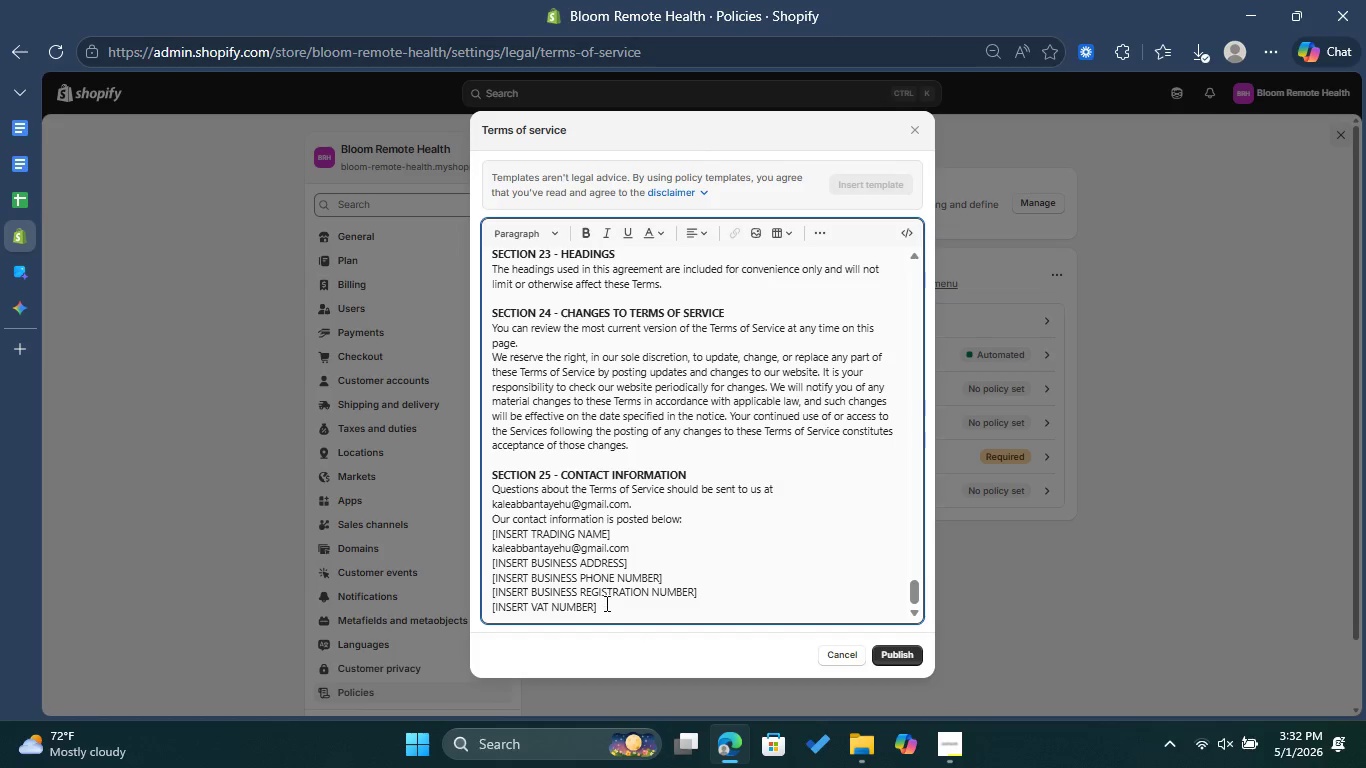 
left_click_drag(start_coordinate=[606, 604], to_coordinate=[473, 562])
 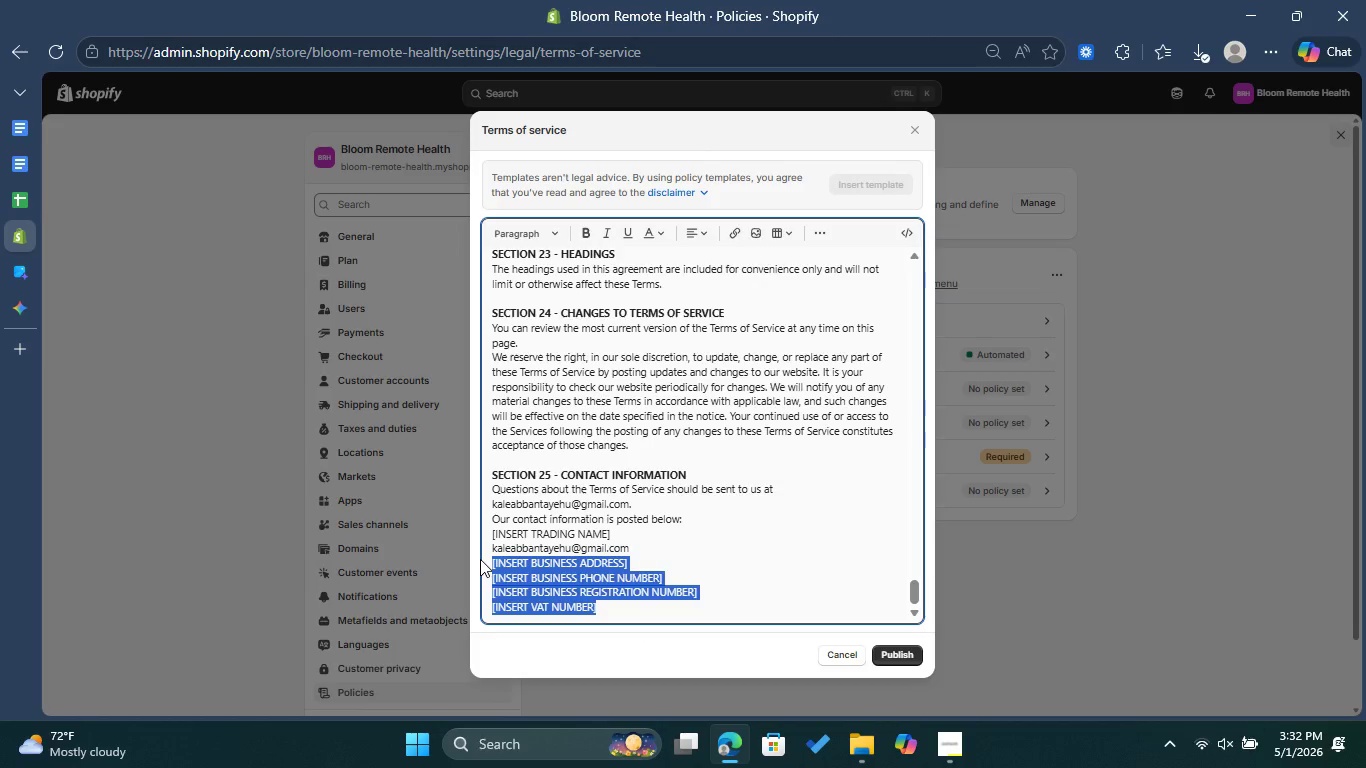 
key(Backspace)
 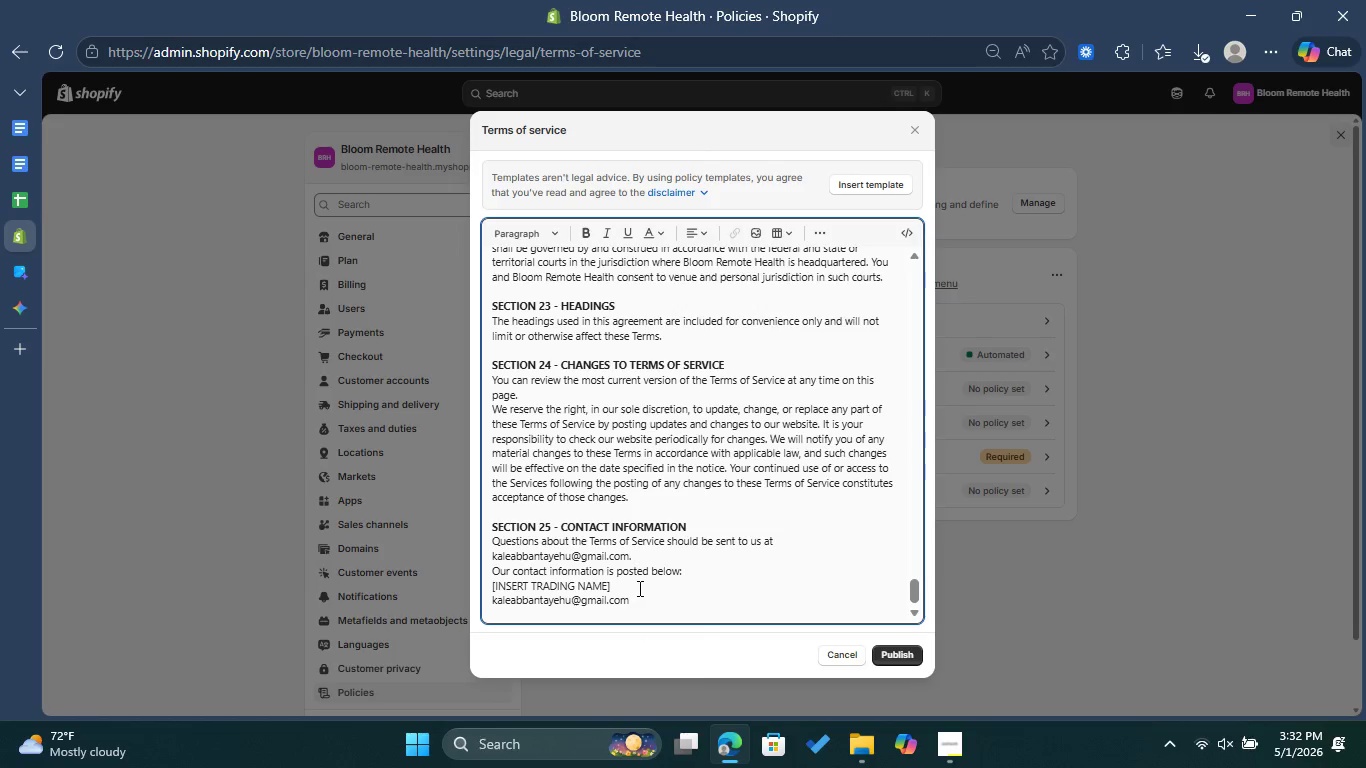 
left_click_drag(start_coordinate=[637, 589], to_coordinate=[457, 586])
 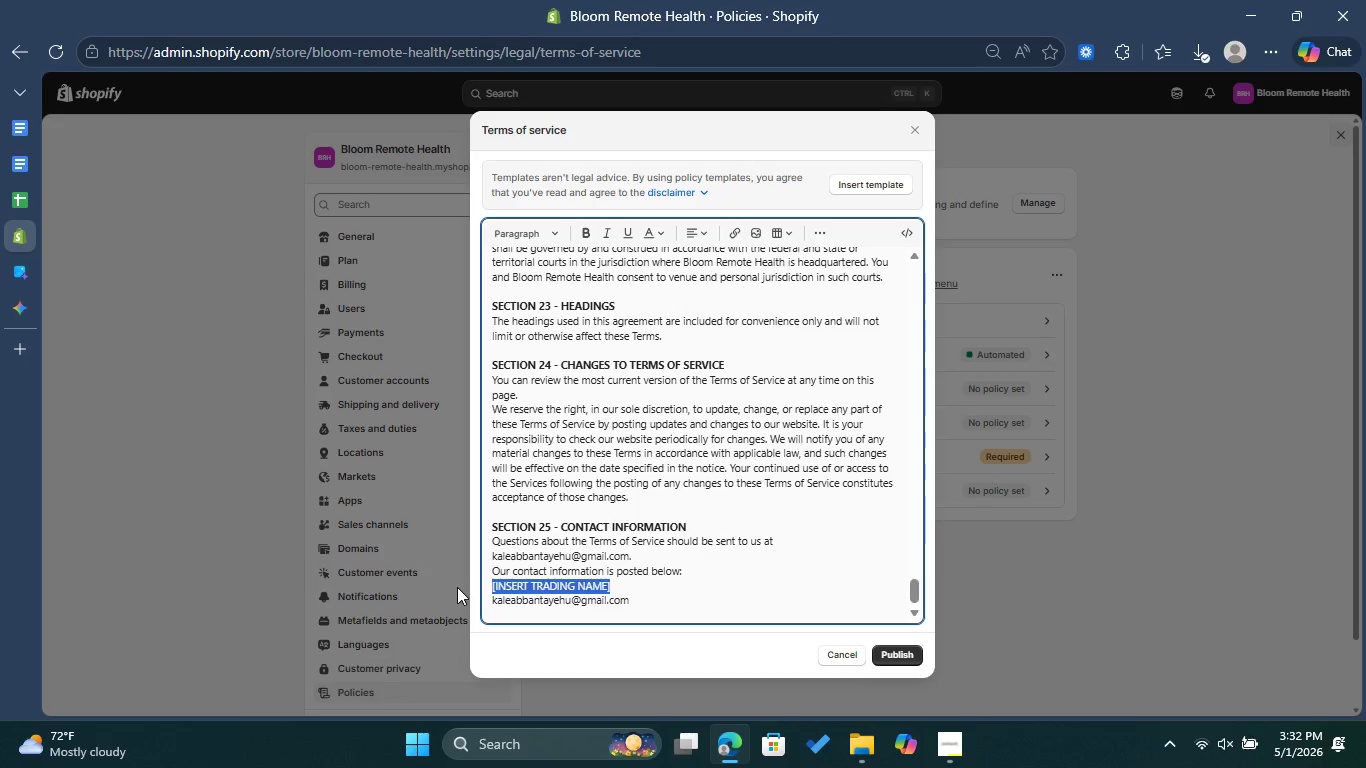 
key(Backspace)
 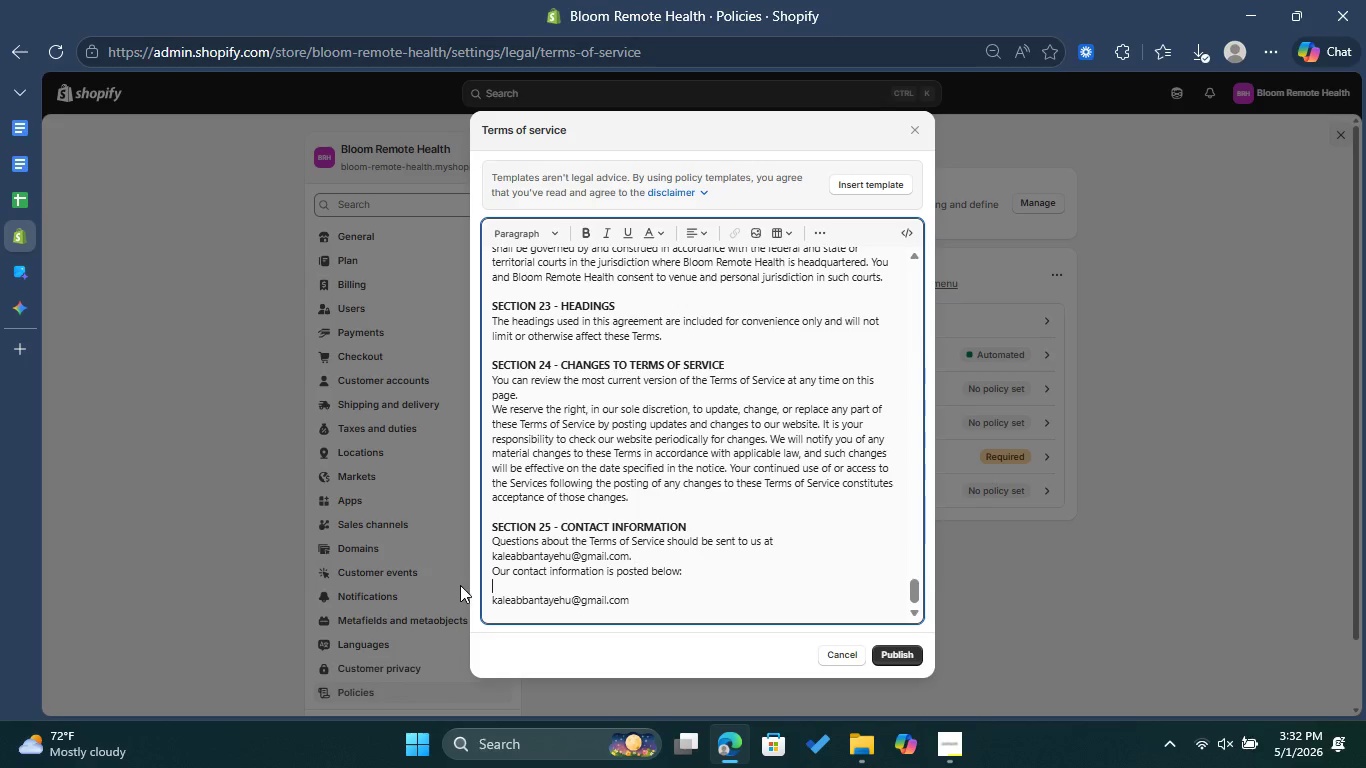 
scroll: coordinate [602, 568], scroll_direction: up, amount: 2.0
 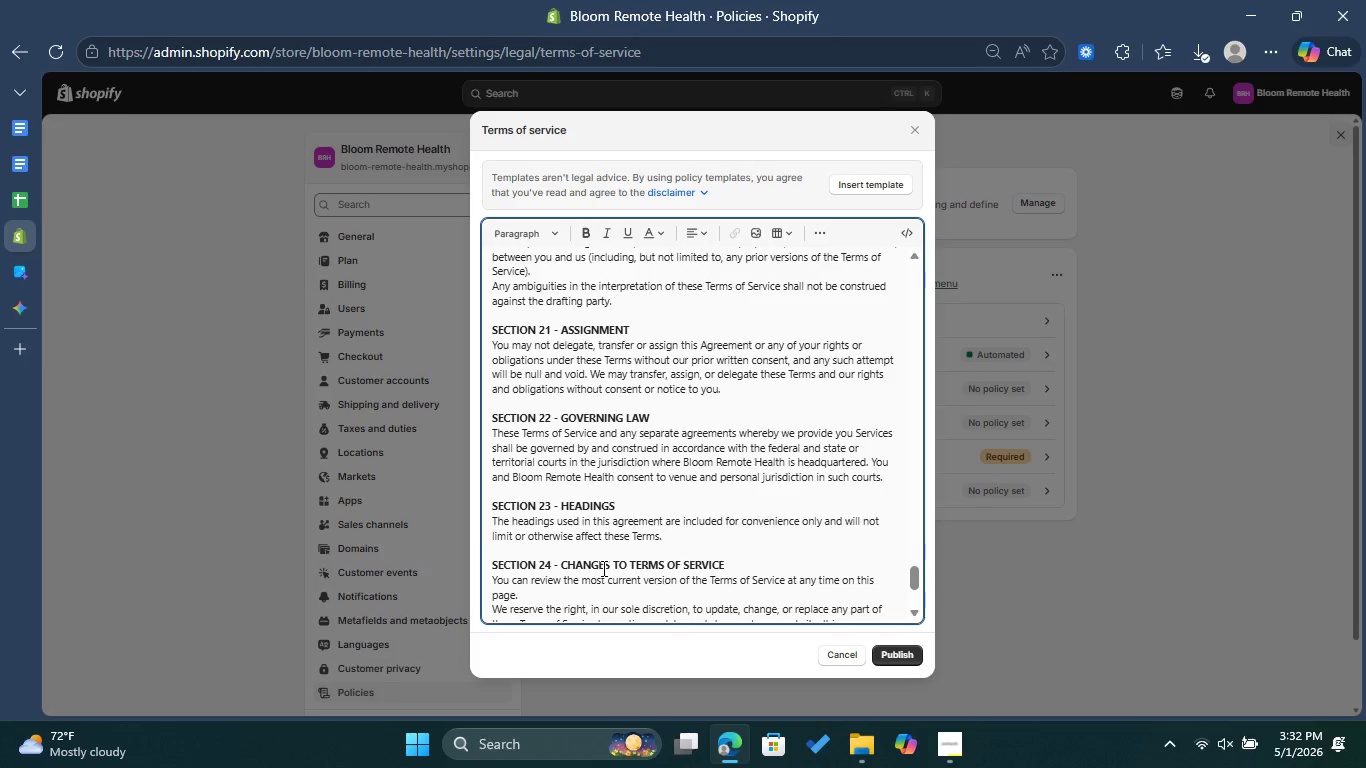 
scroll: coordinate [602, 568], scroll_direction: down, amount: 3.0
 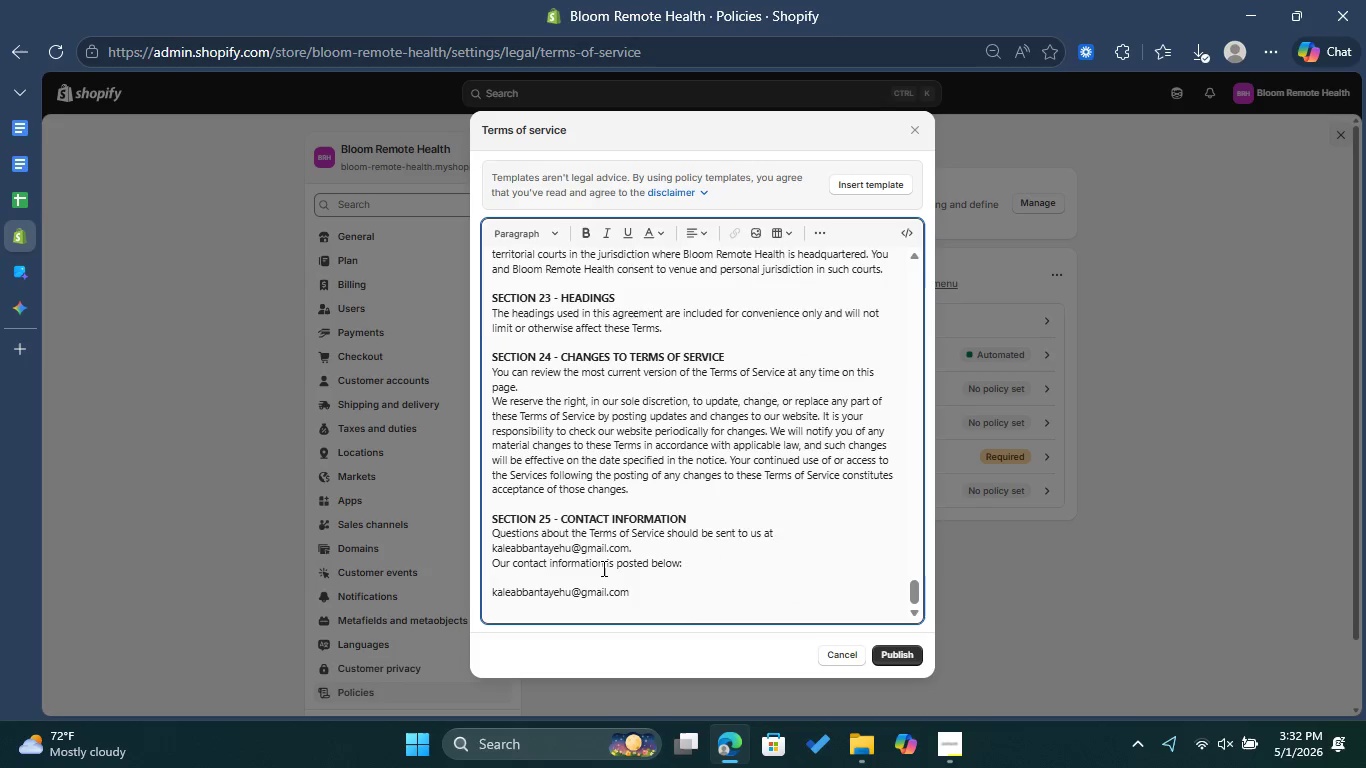 
scroll: coordinate [602, 568], scroll_direction: up, amount: 7.0
 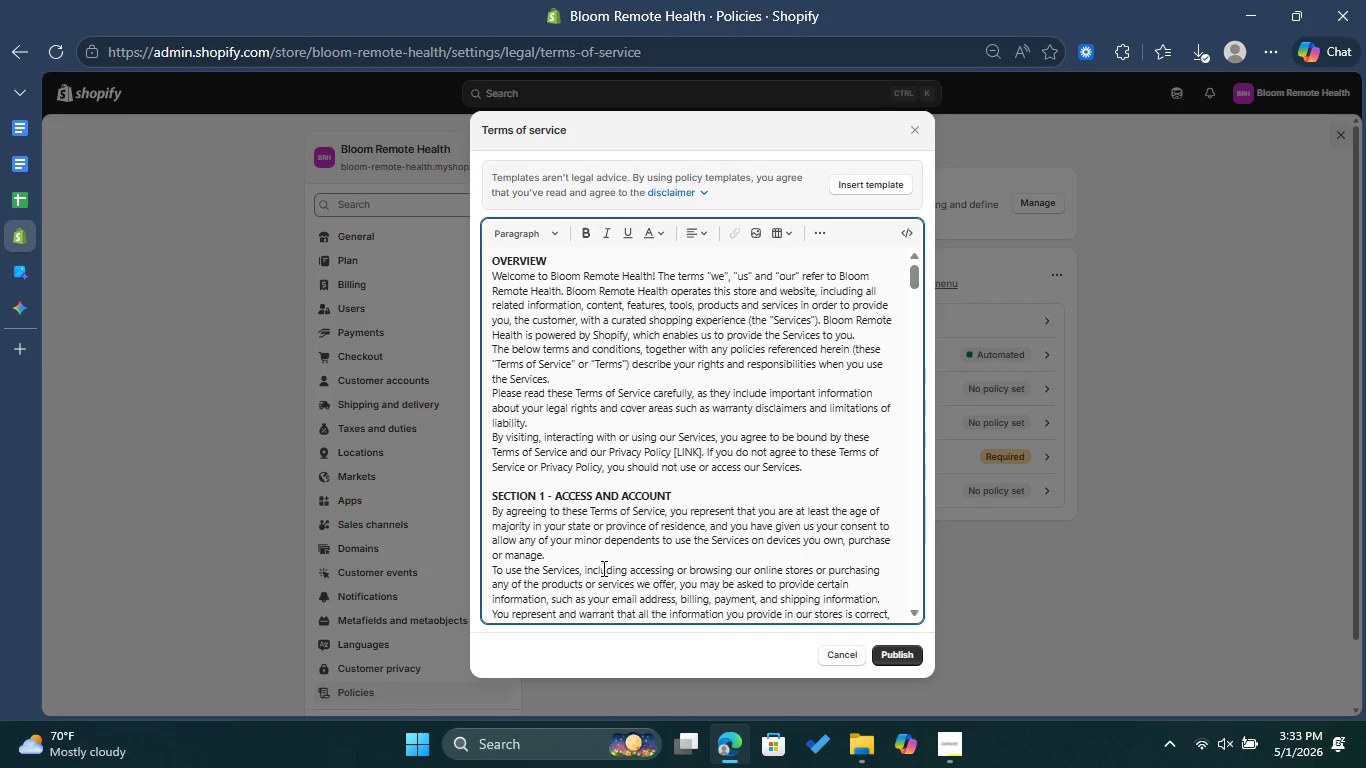 
wait(7.94)
 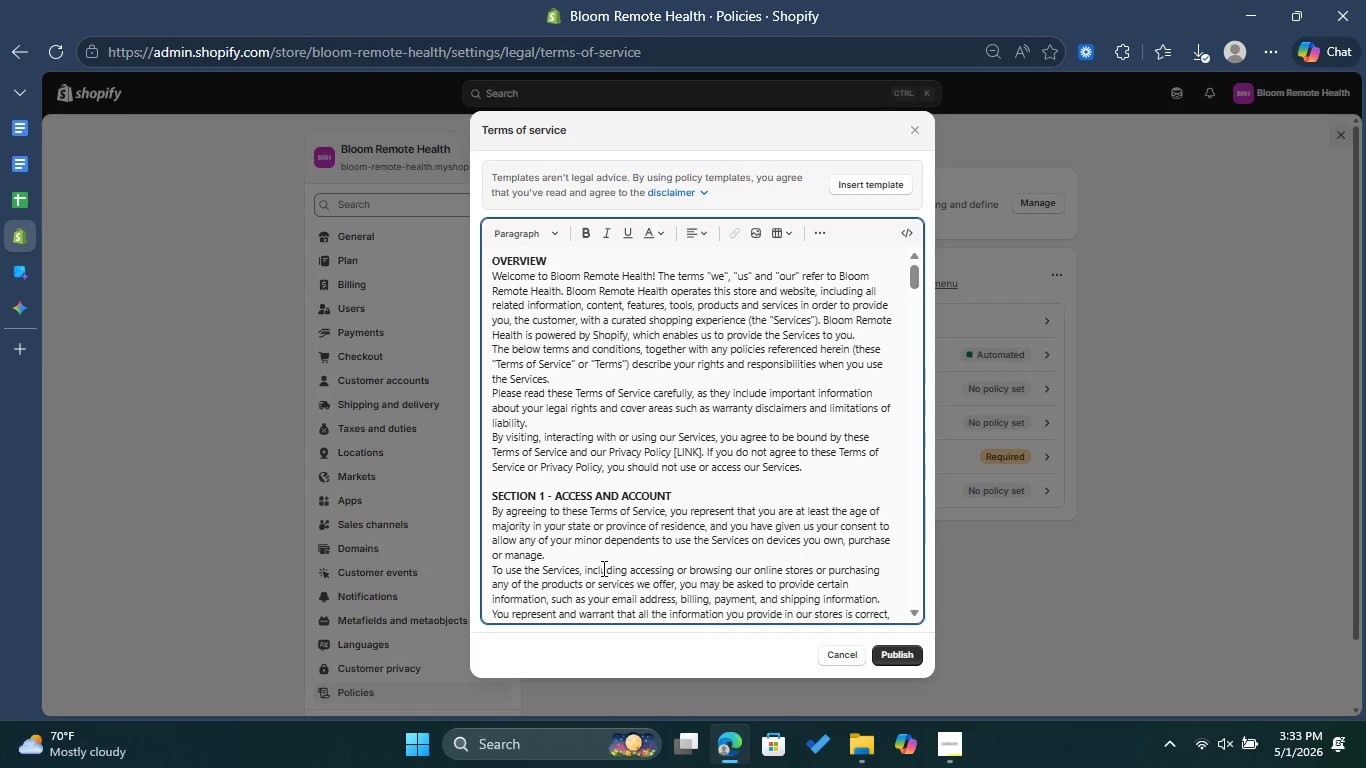 
scroll: coordinate [602, 568], scroll_direction: down, amount: 13.0
 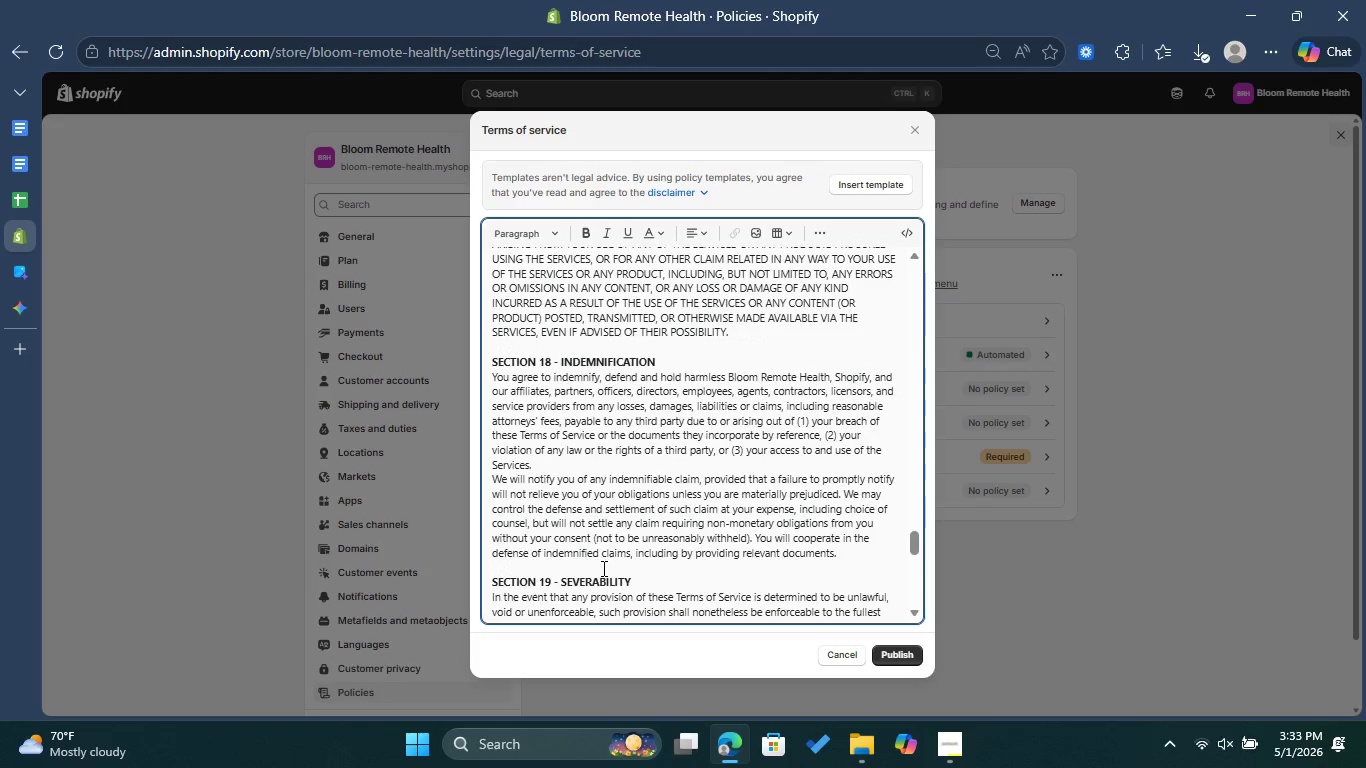 
scroll: coordinate [602, 568], scroll_direction: down, amount: 5.0
 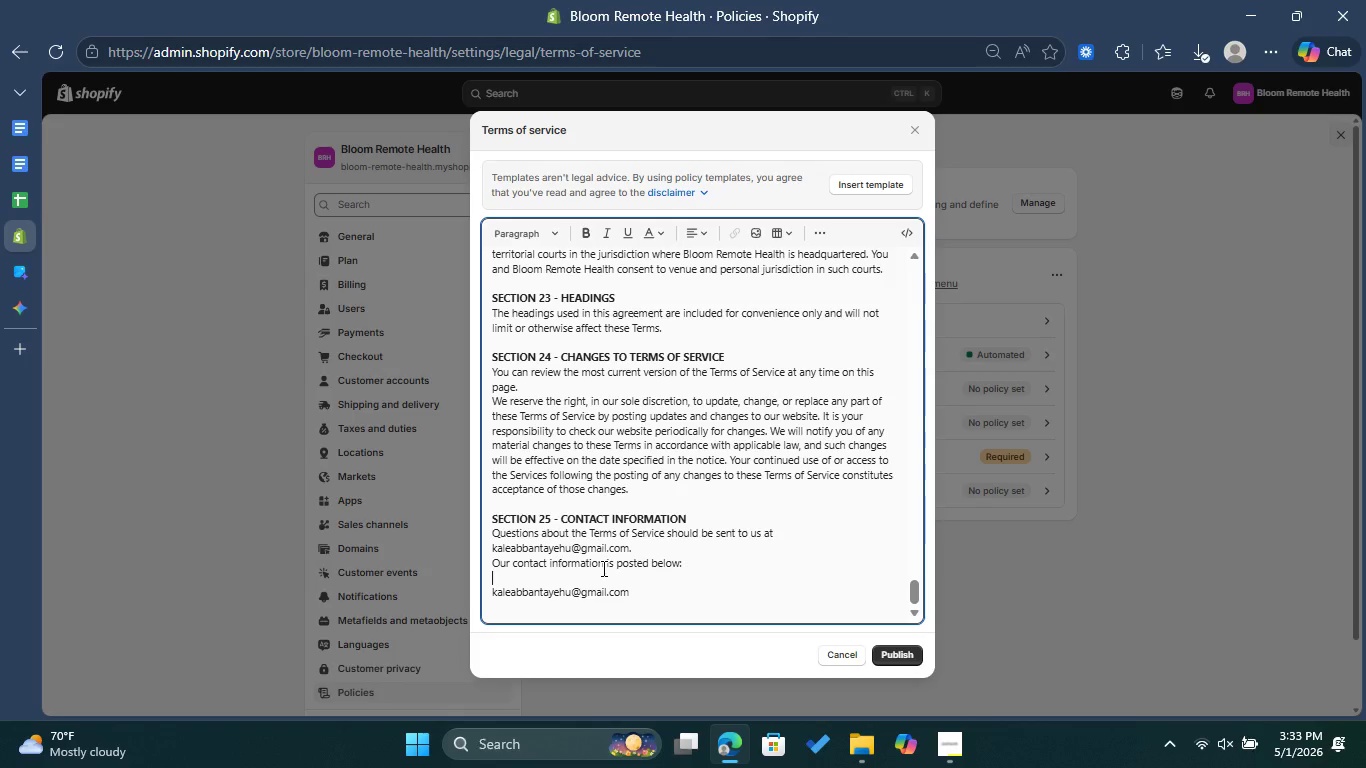 
wait(6.77)
 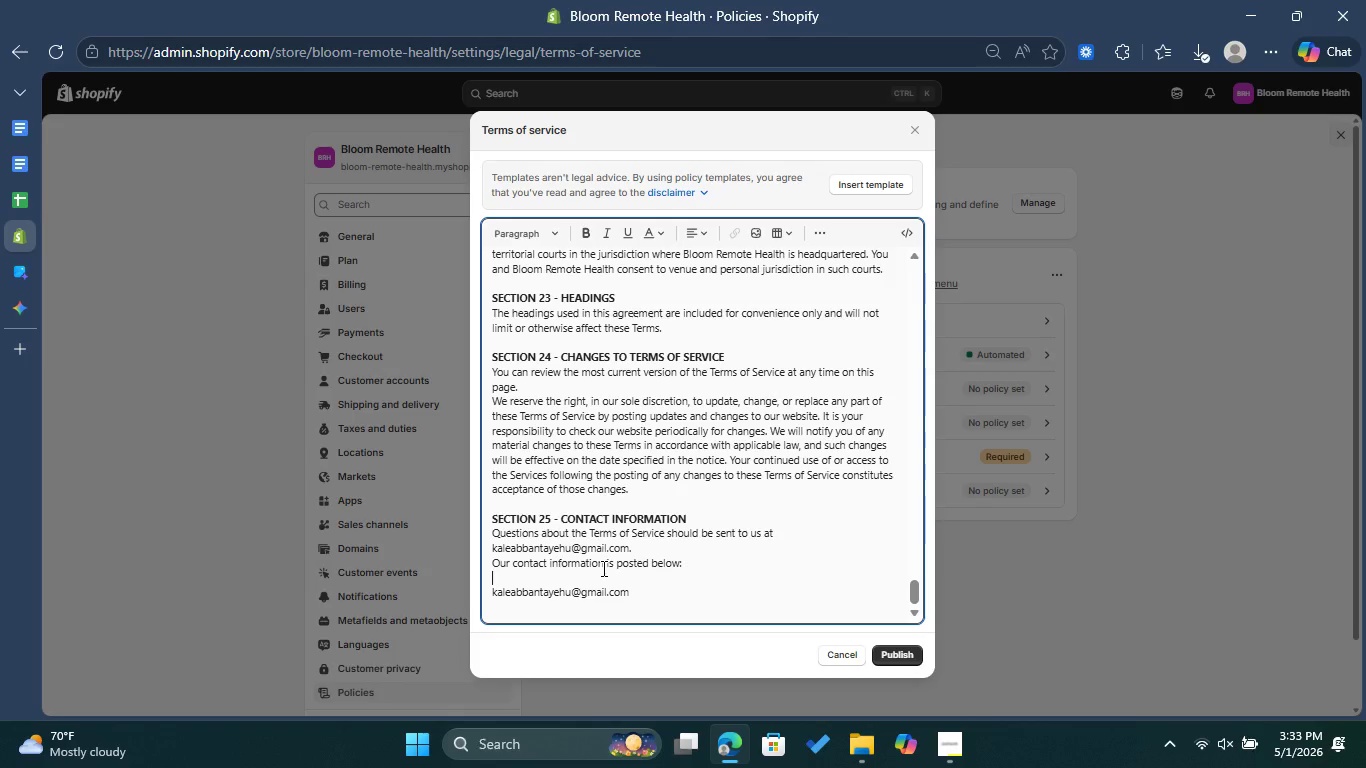 
scroll: coordinate [647, 500], scroll_direction: up, amount: 2.0
 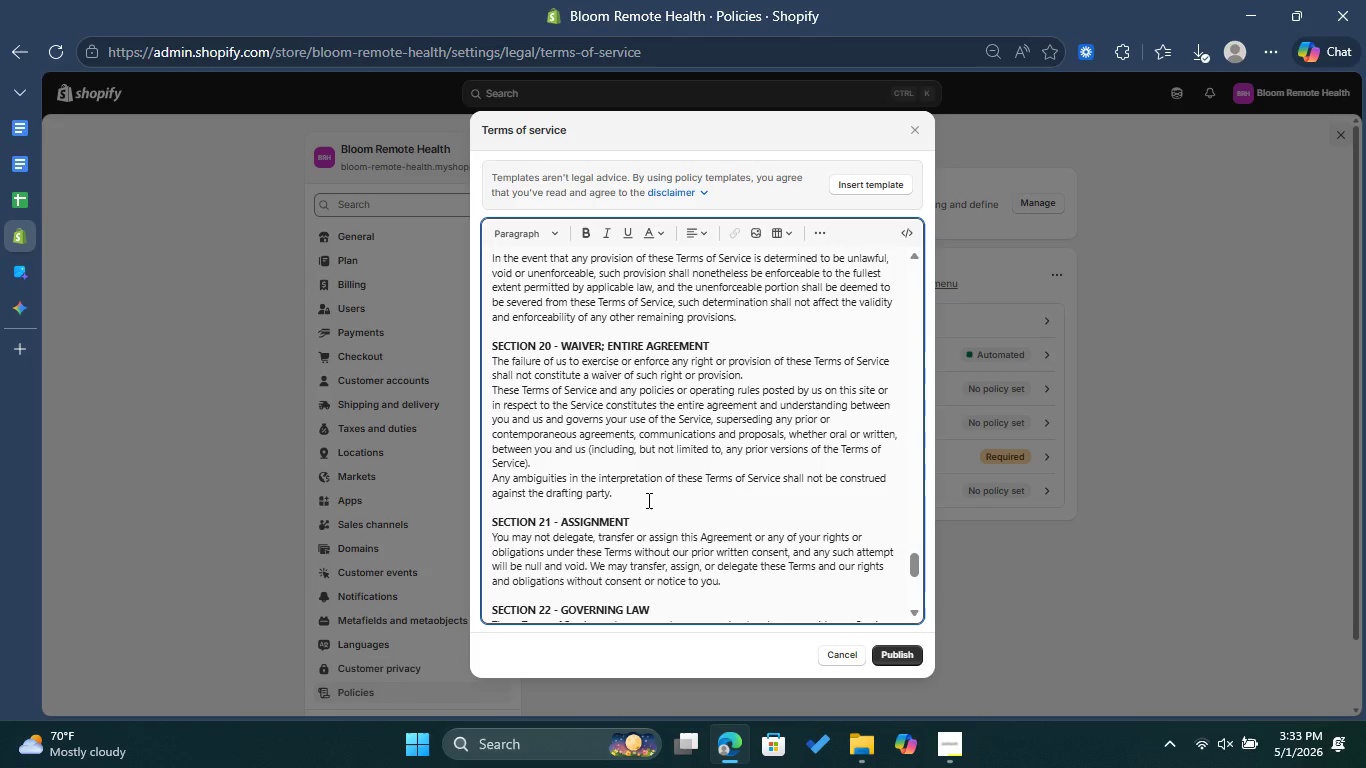 
left_click([647, 500])
 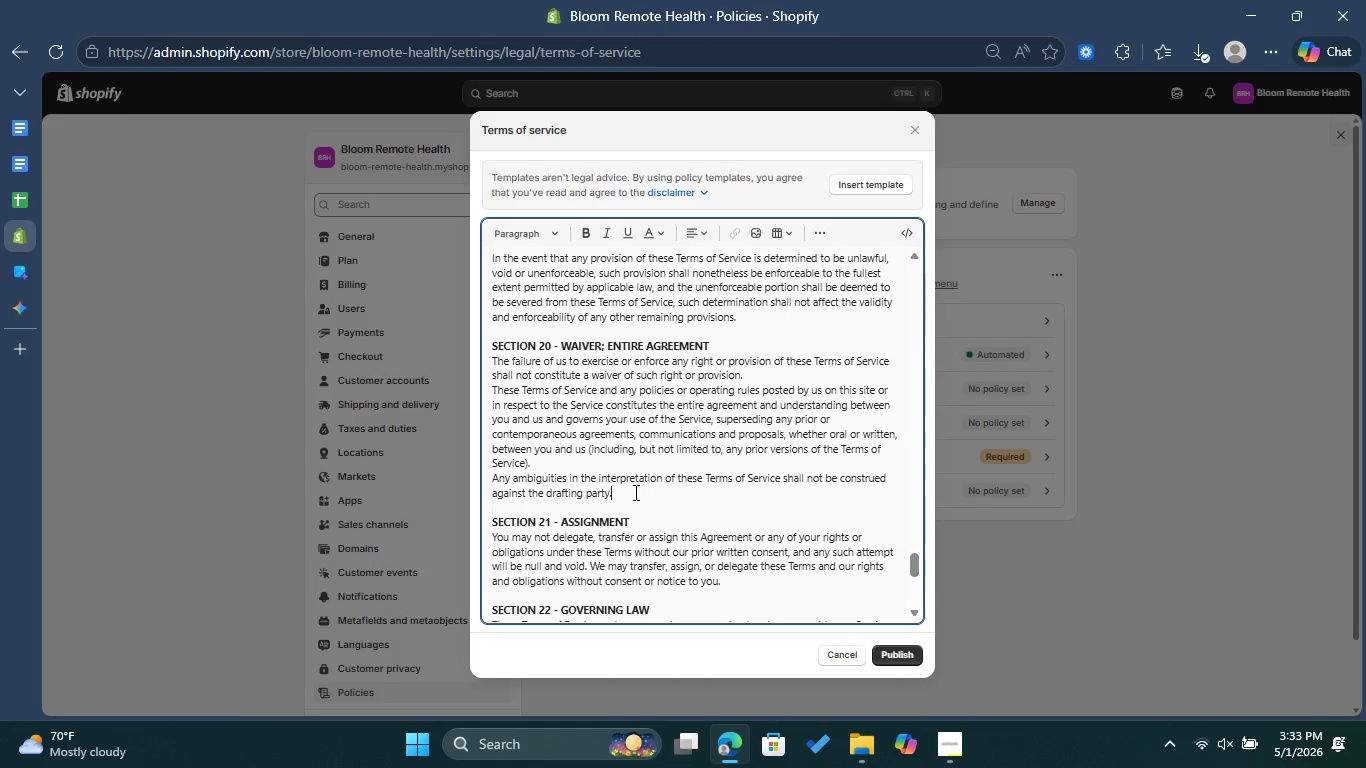 
left_click([634, 492])
 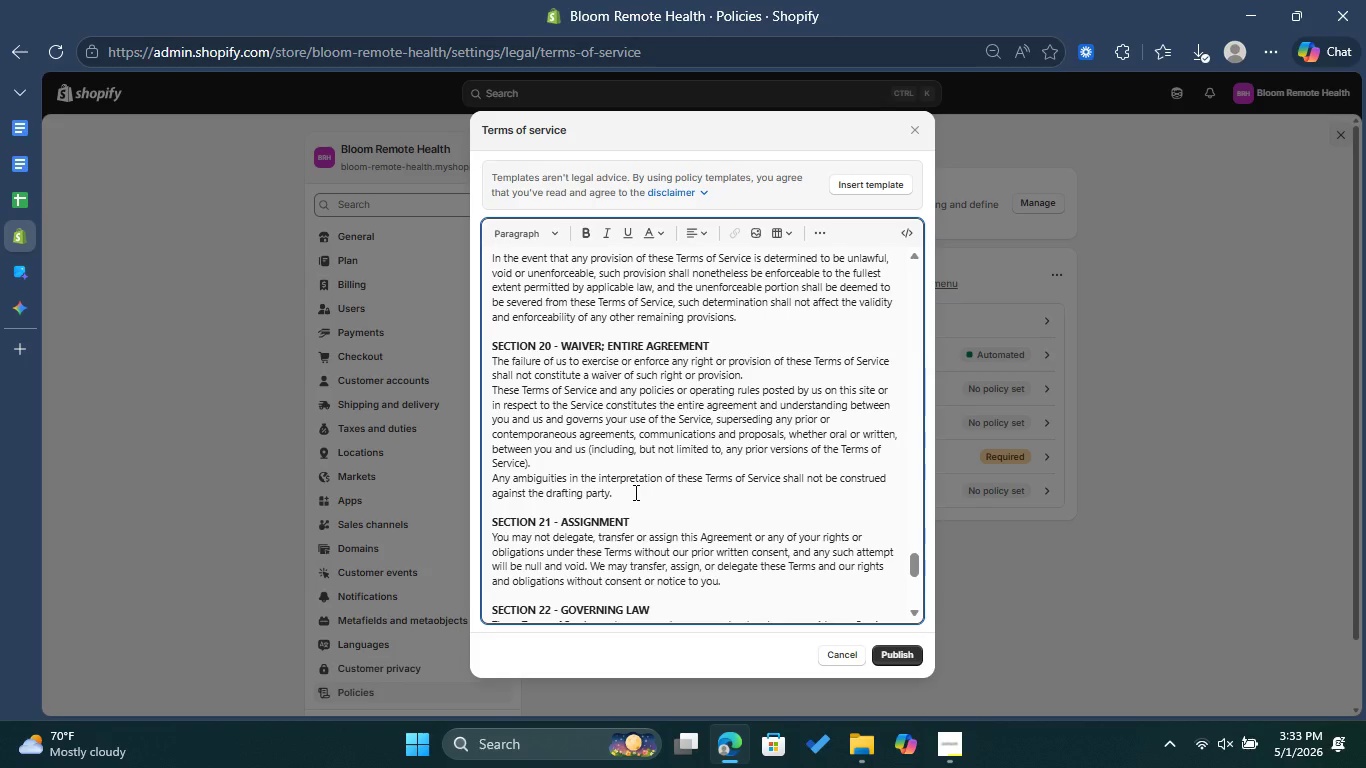 
key(Enter)
 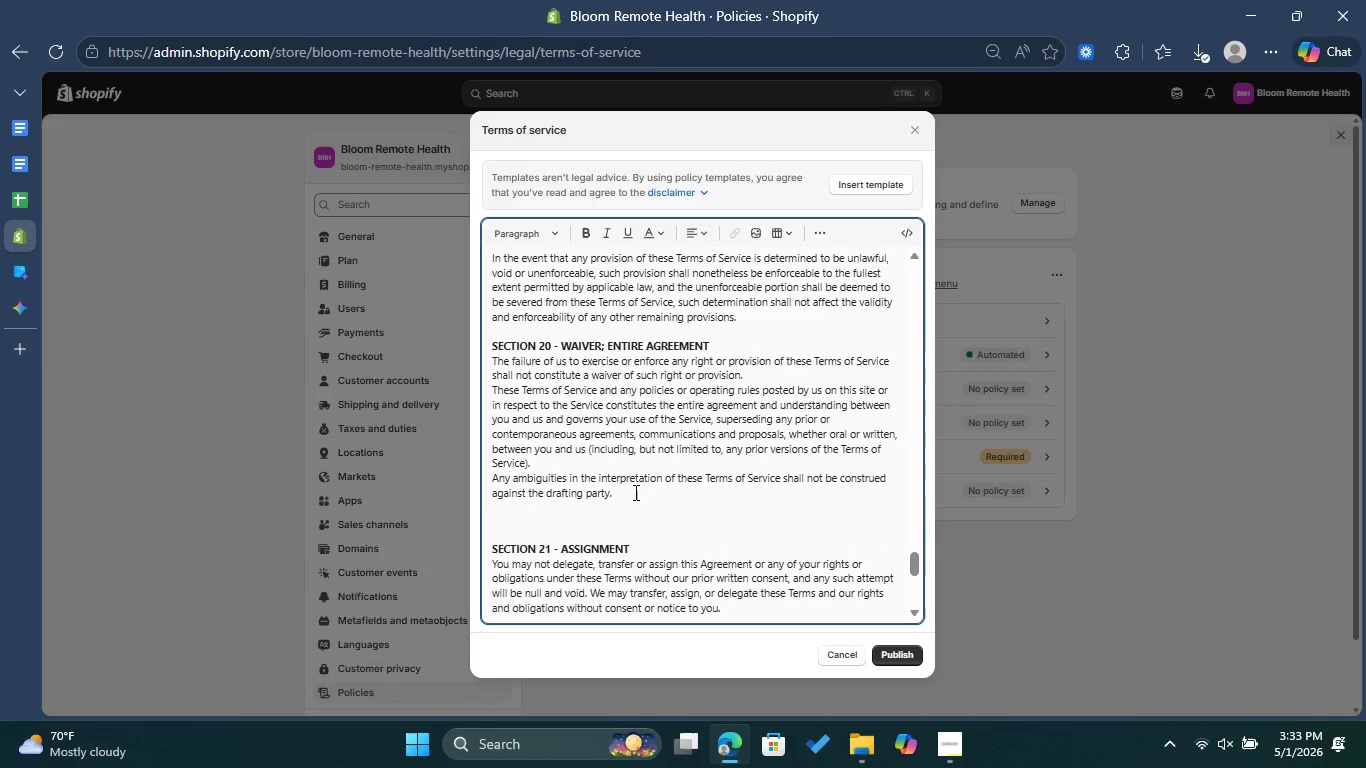 
type(A)
key(Backspace)
type(Accuracy of Information)
 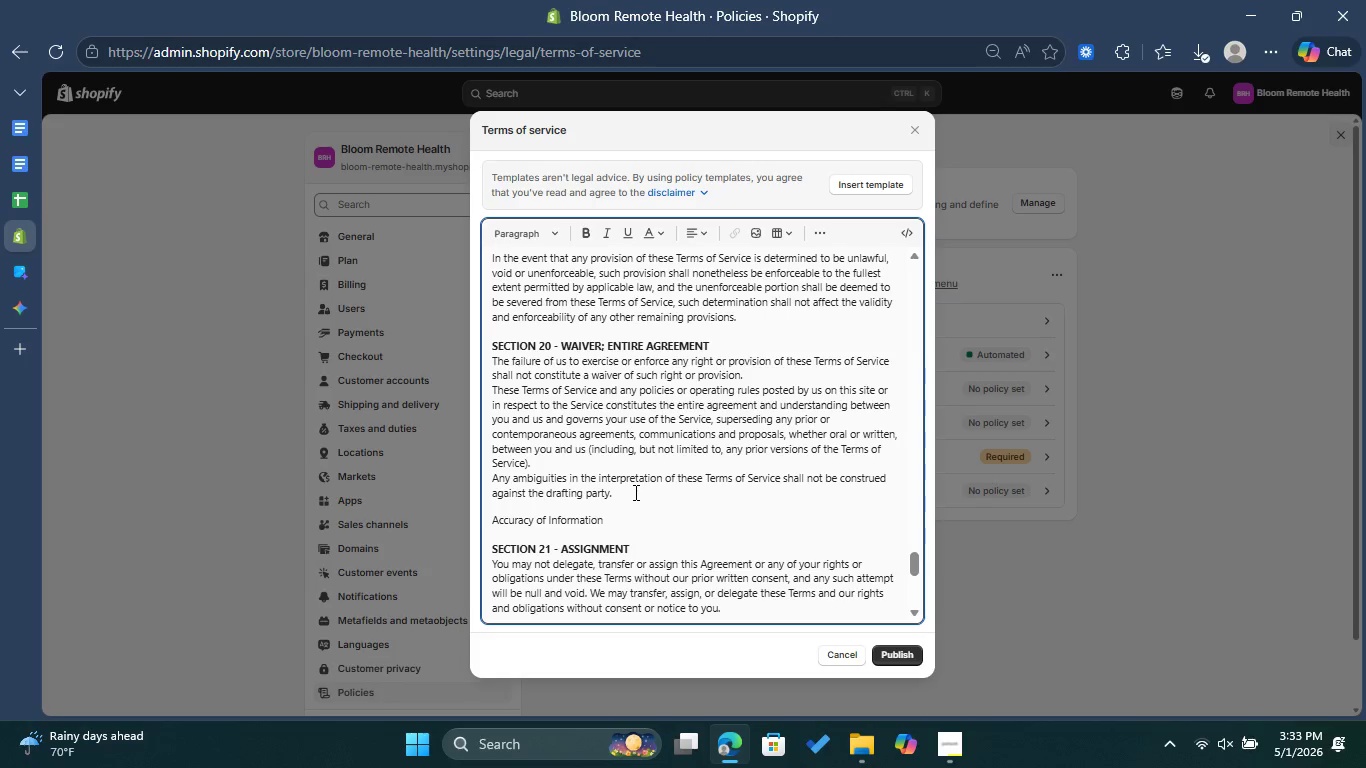 
left_click_drag(start_coordinate=[619, 514], to_coordinate=[487, 520])
 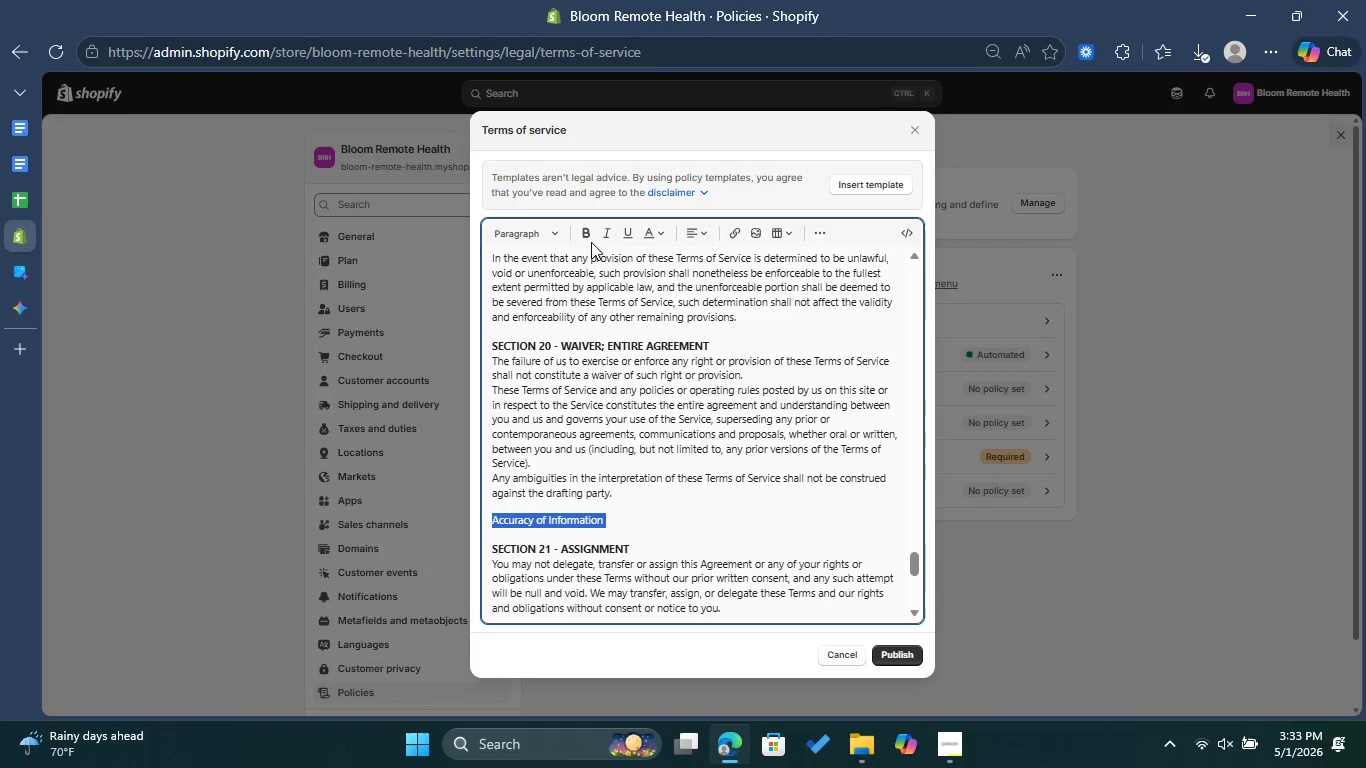 
left_click([589, 235])
 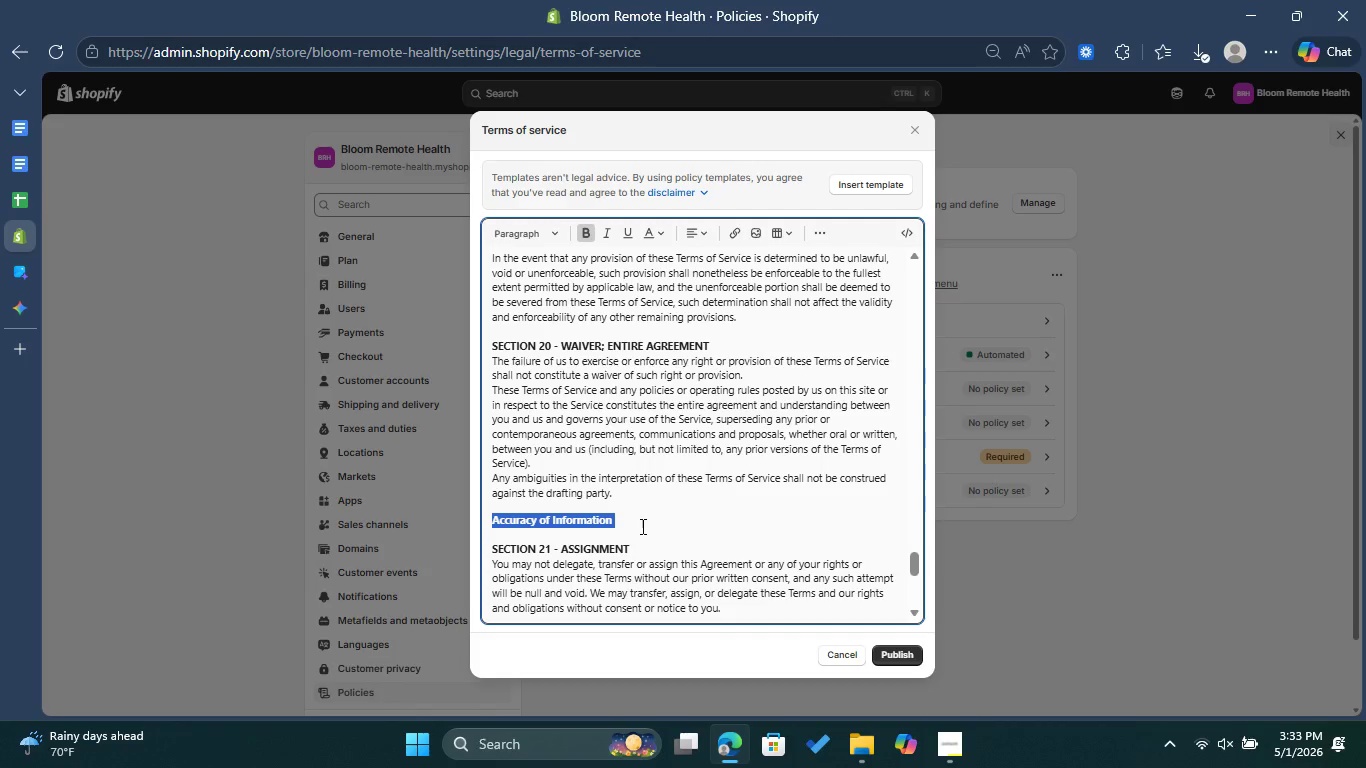 
left_click([639, 525])
 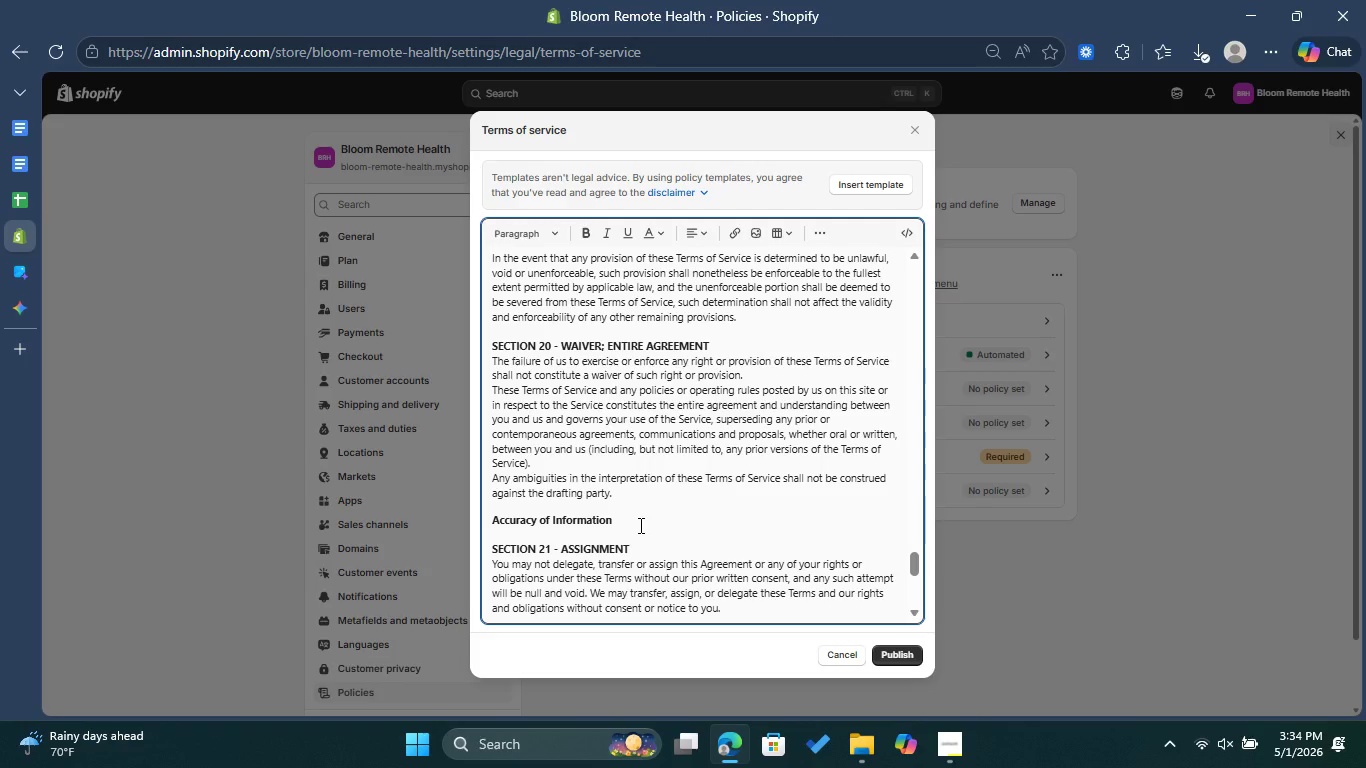 
wait(5.53)
 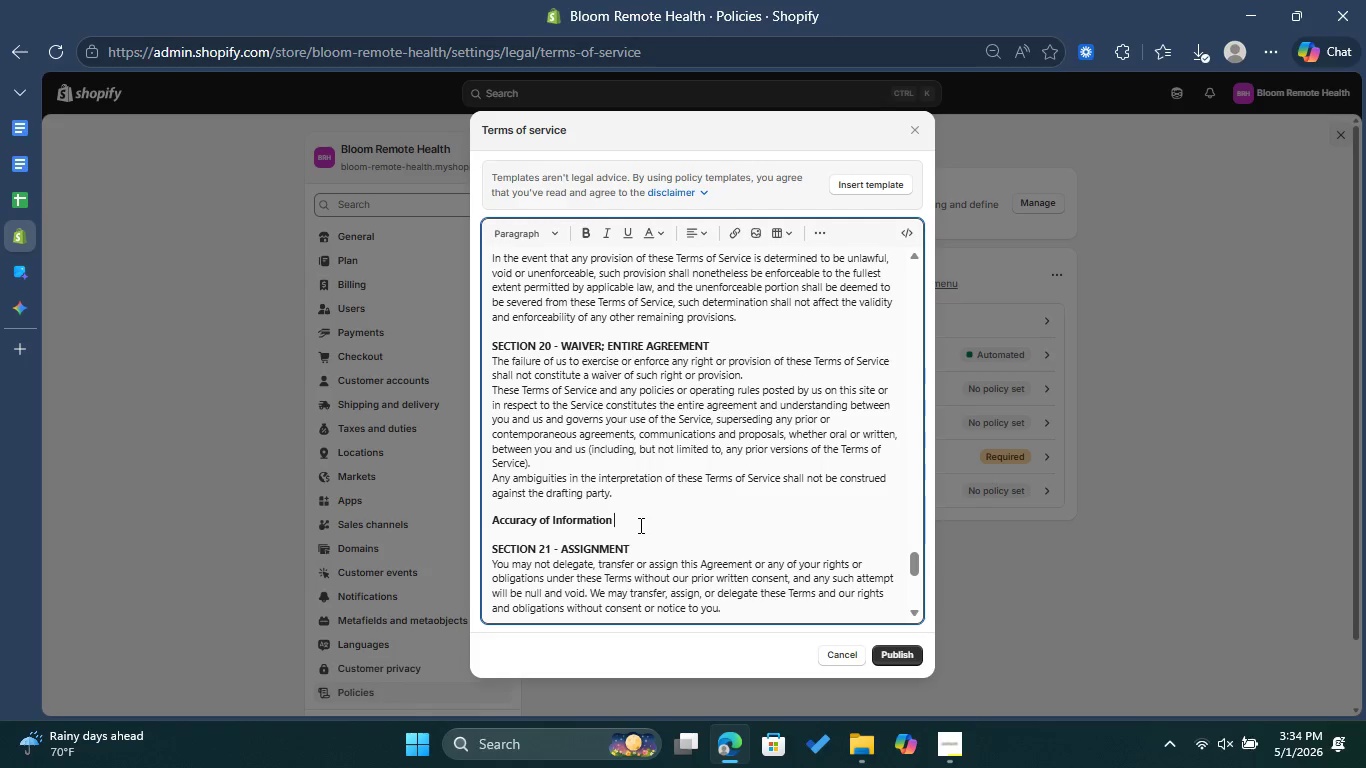 
key(Enter)
 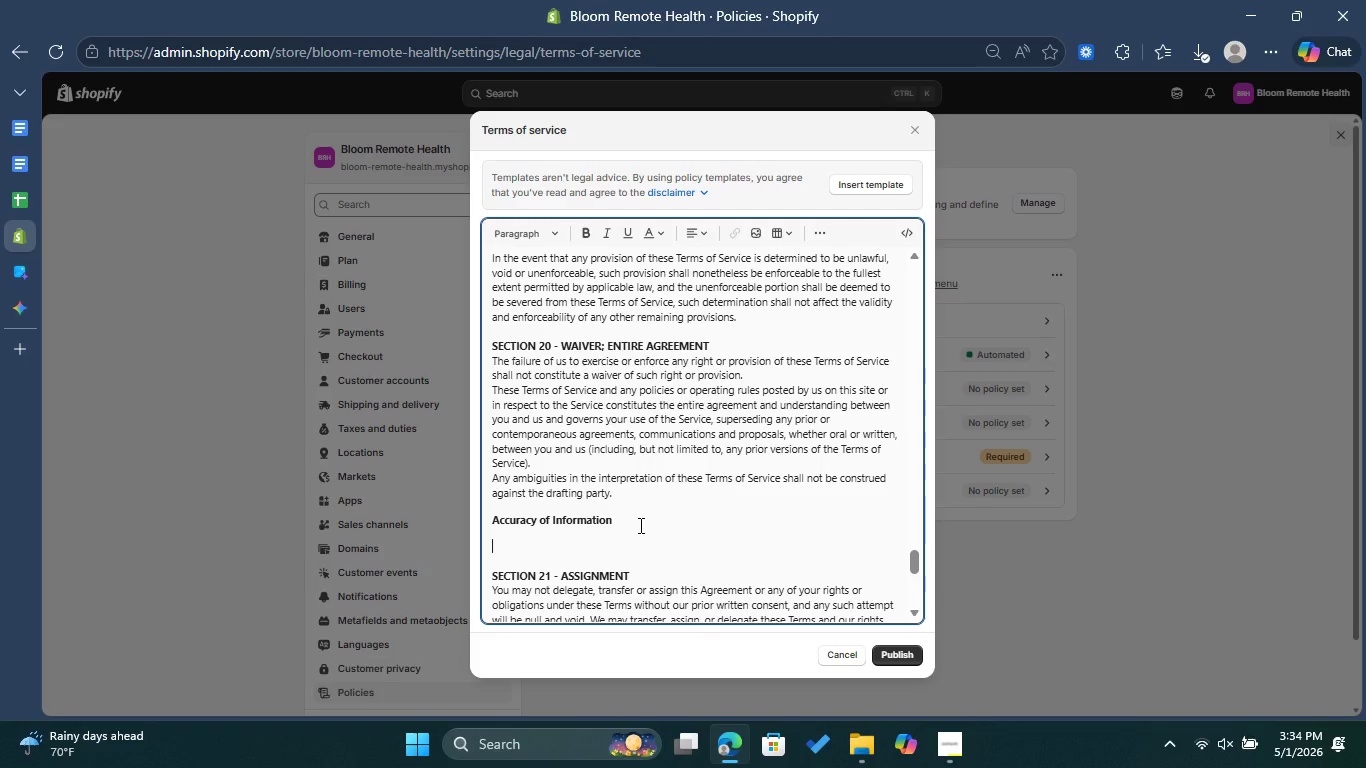 
type(compliance Clause)
 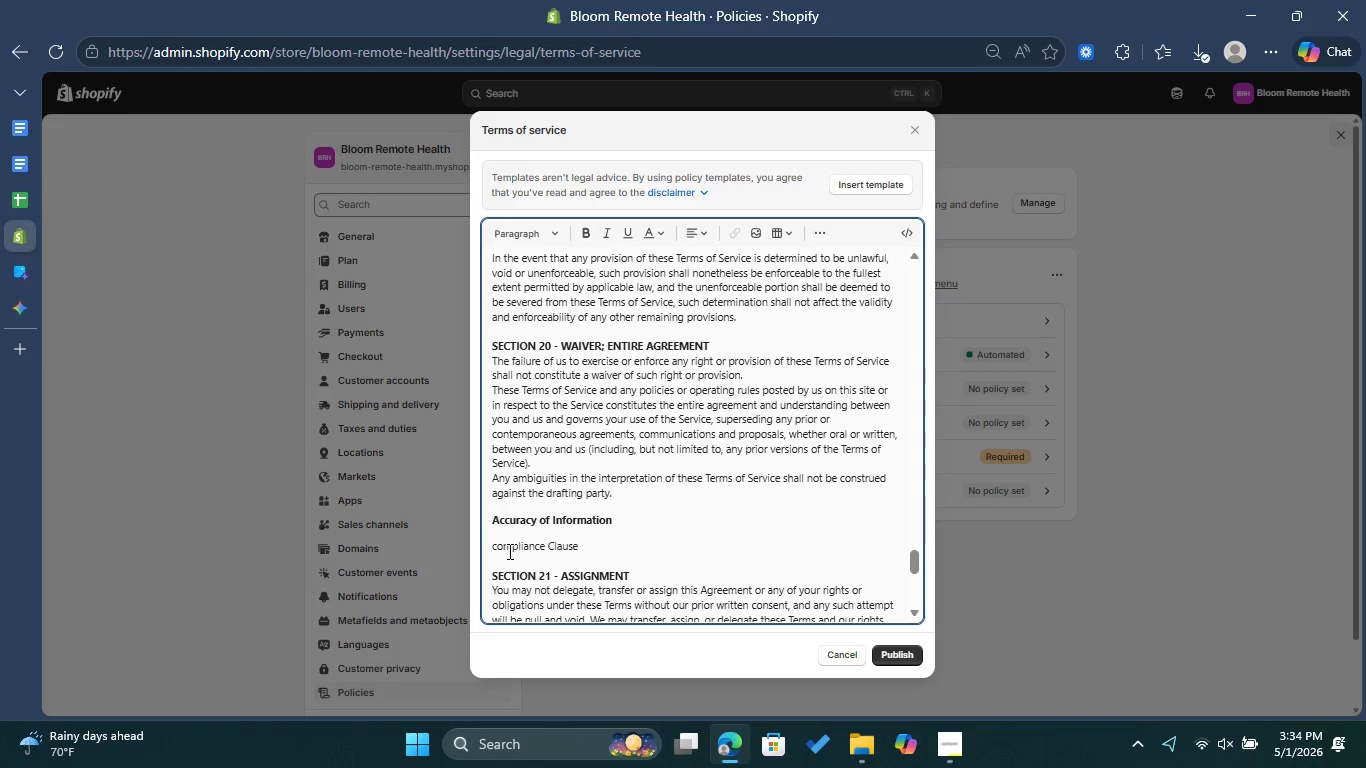 
left_click([498, 547])
 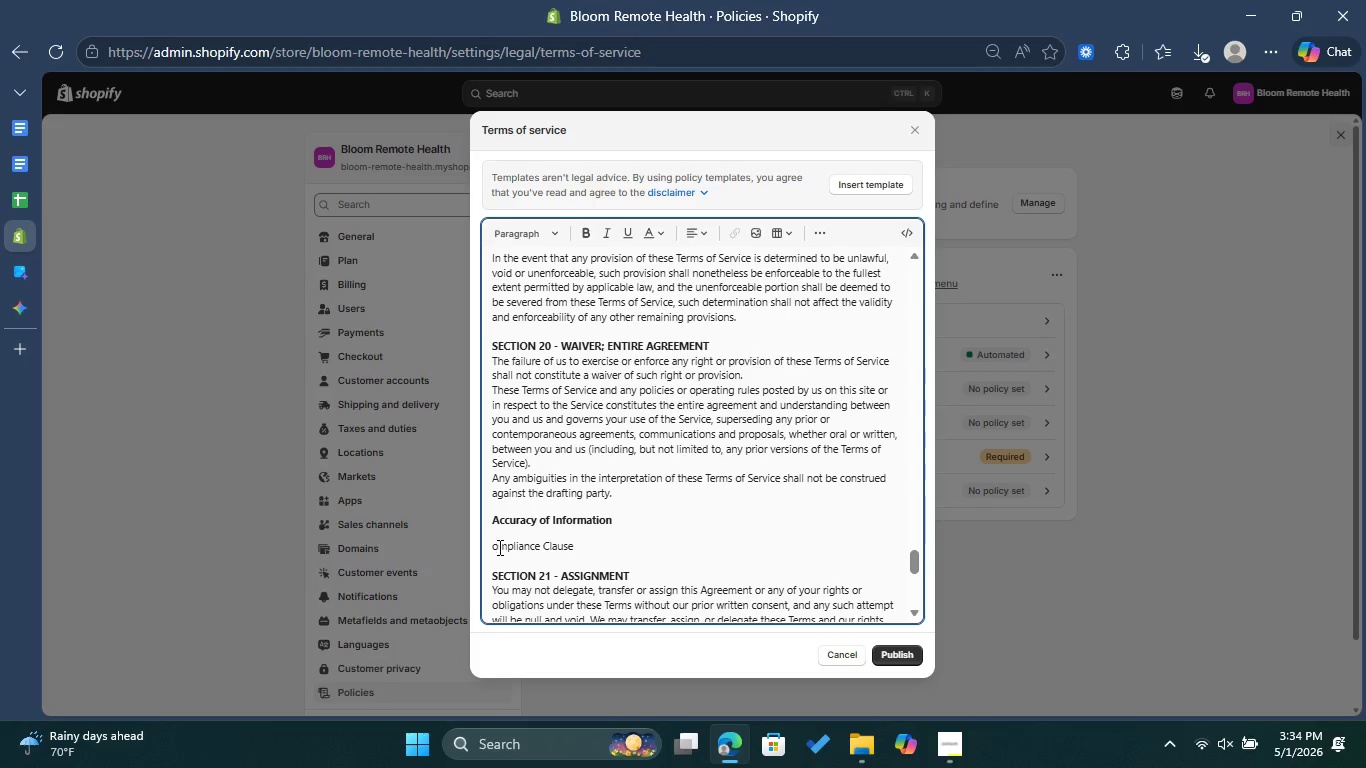 
key(Backspace)
 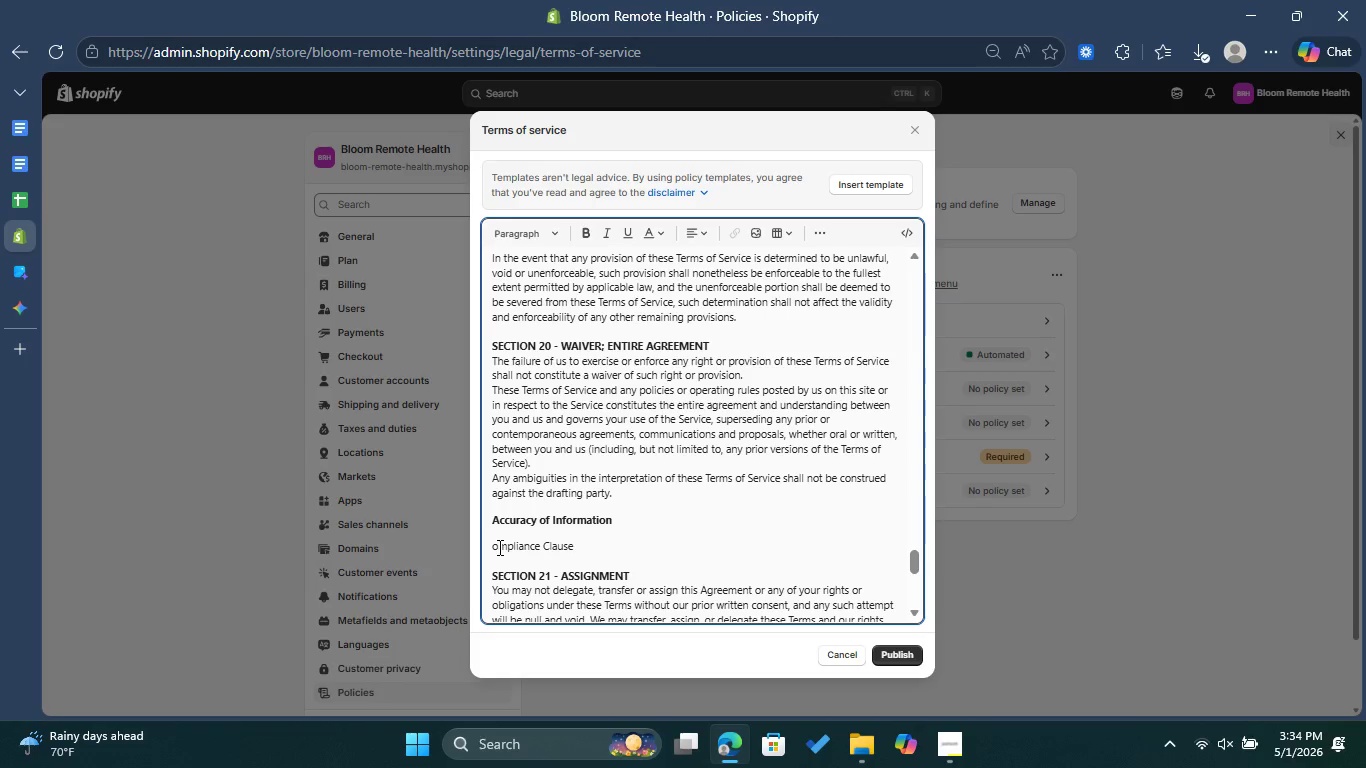 
key(Shift+ShiftLeft)
 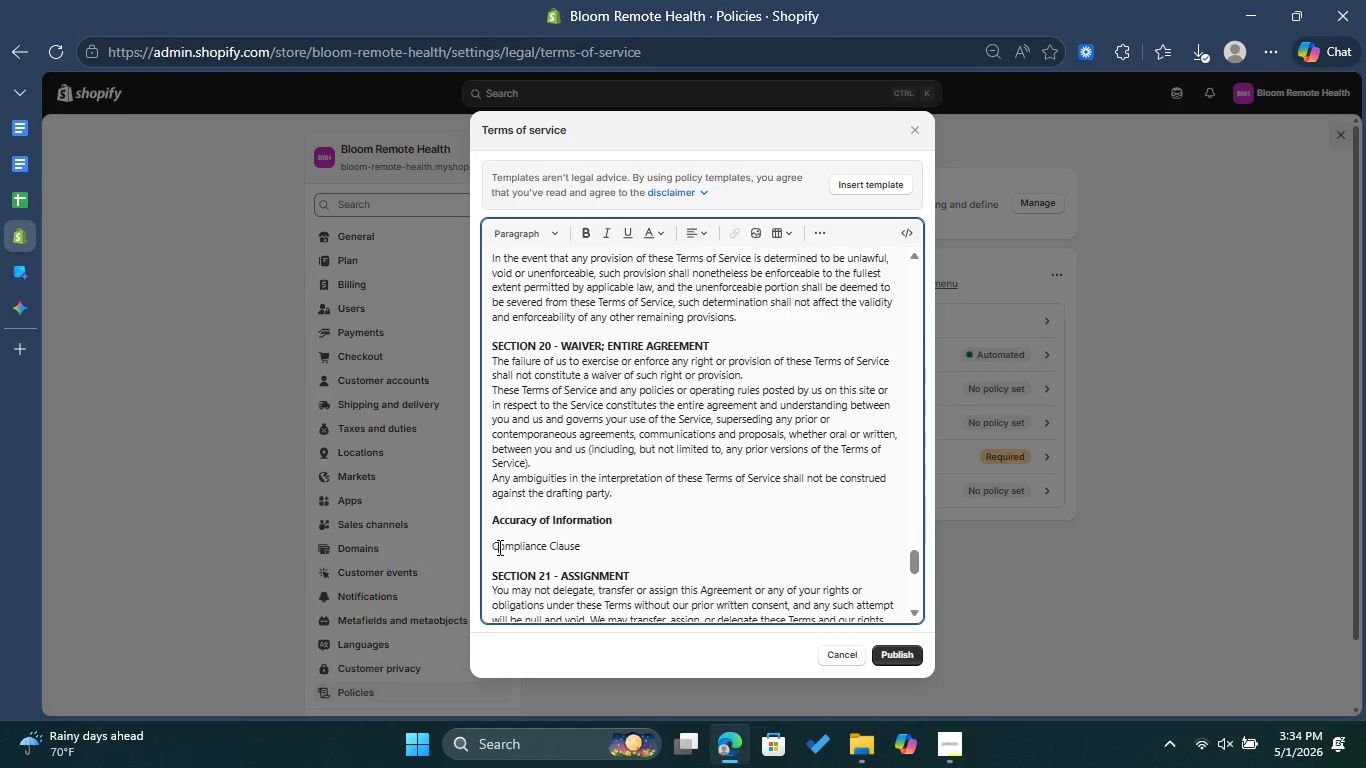 
key(Shift+C)
 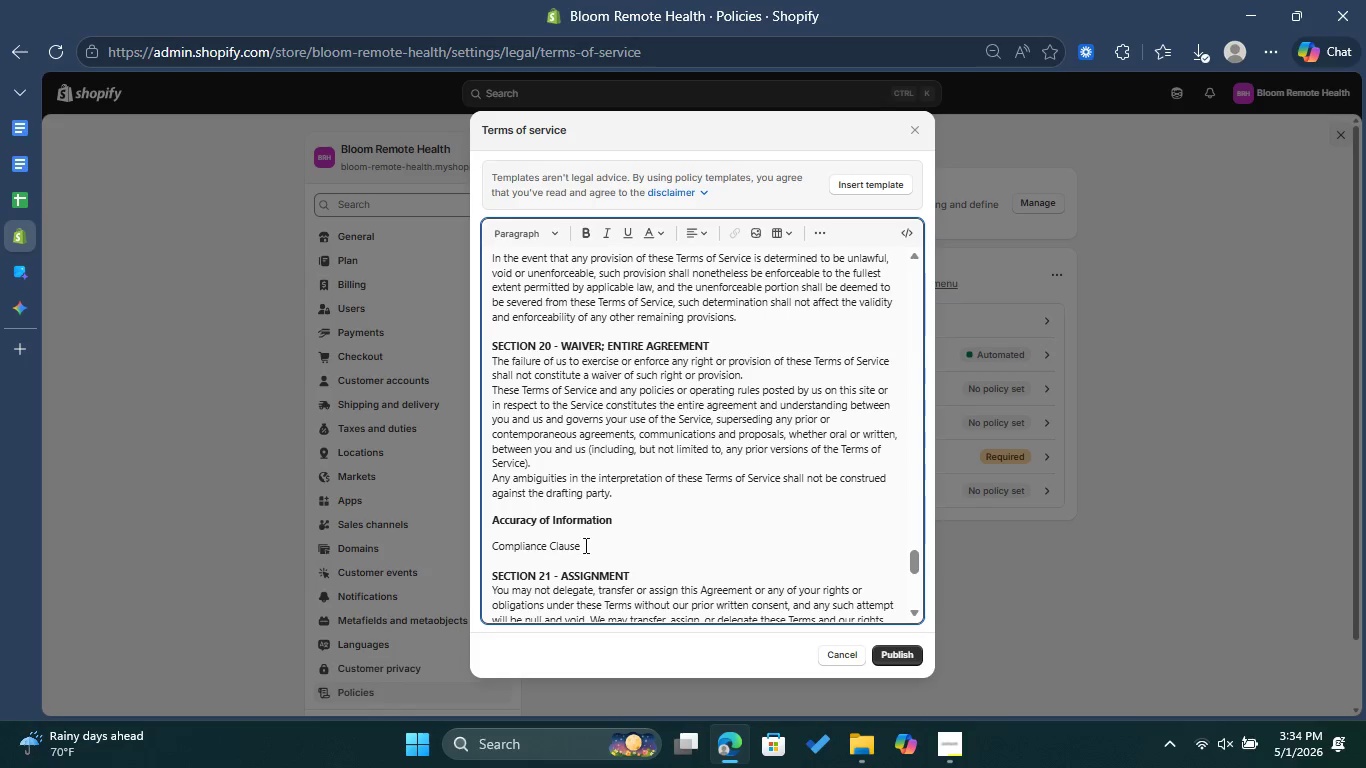 
left_click_drag(start_coordinate=[585, 545], to_coordinate=[485, 546])
 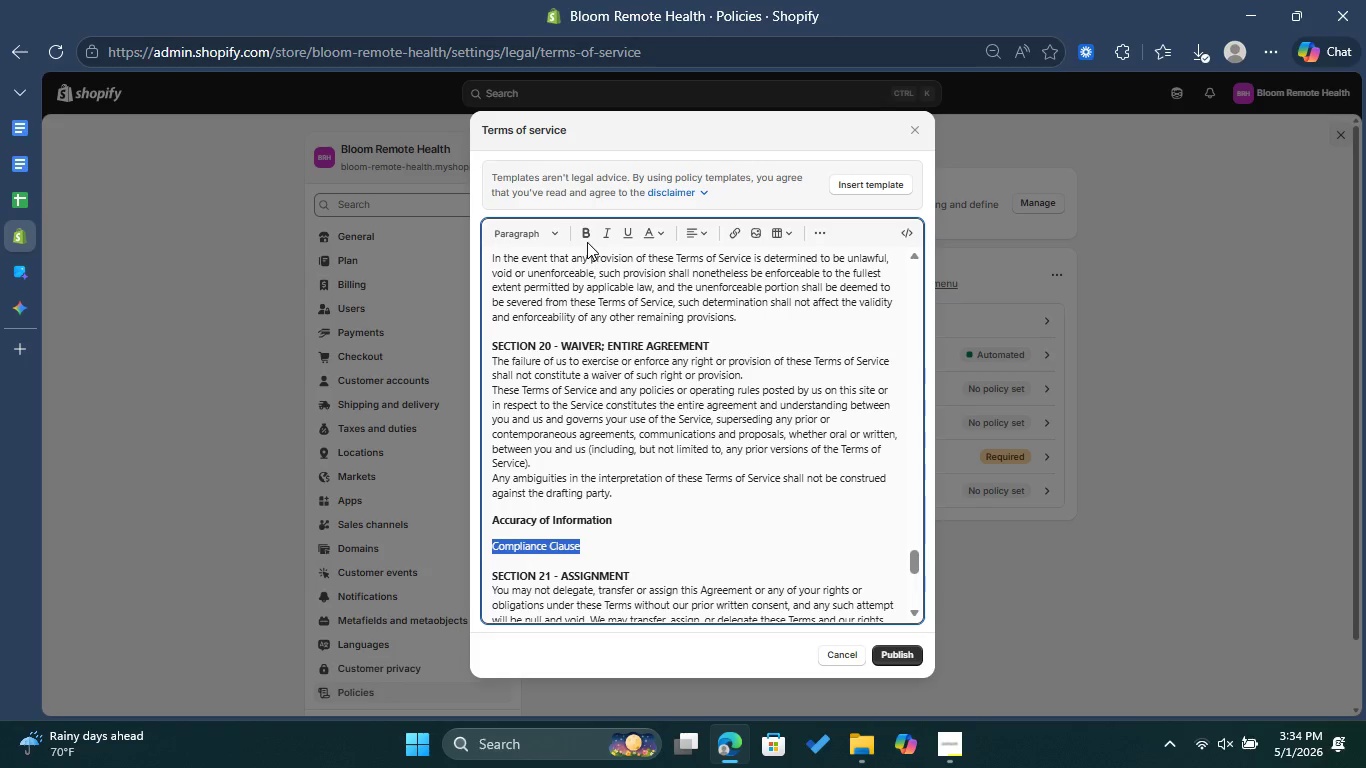 
left_click([587, 238])
 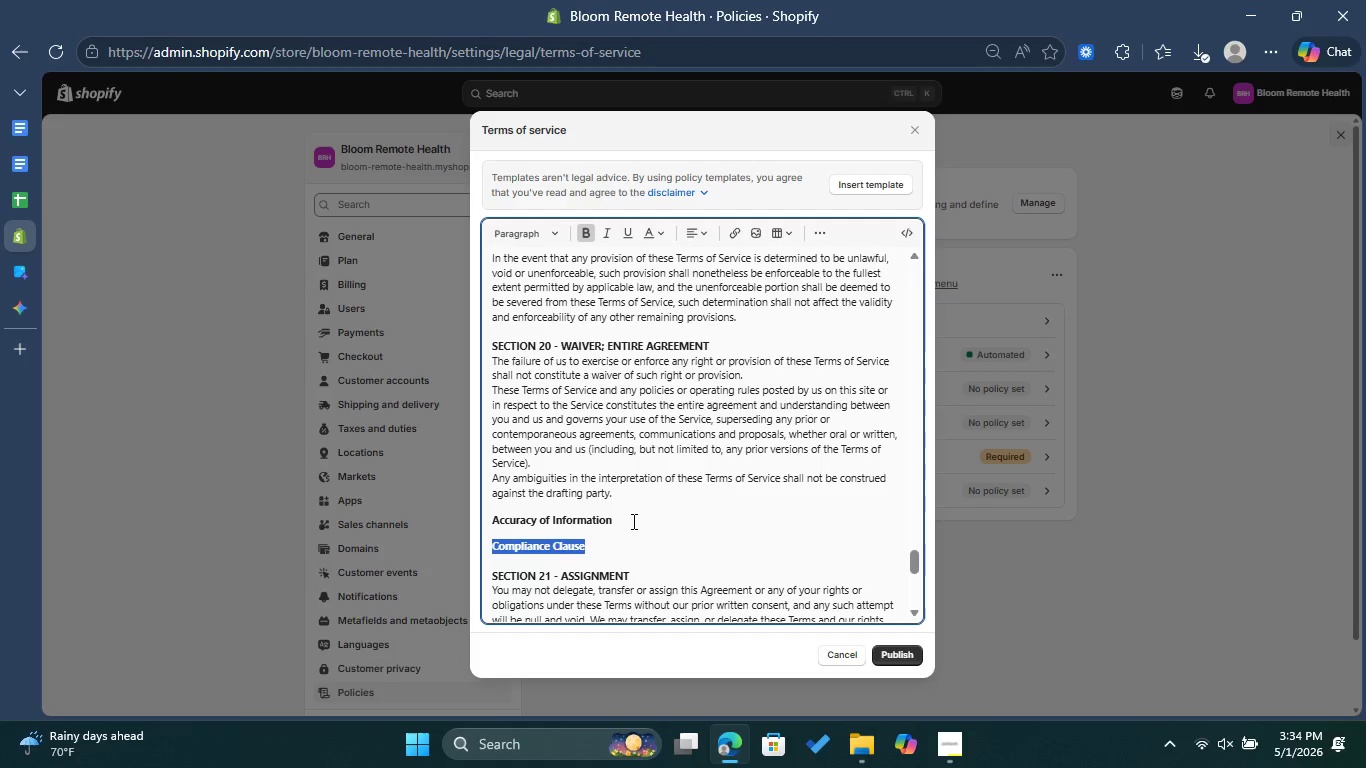 
left_click_drag(start_coordinate=[622, 517], to_coordinate=[494, 513])
 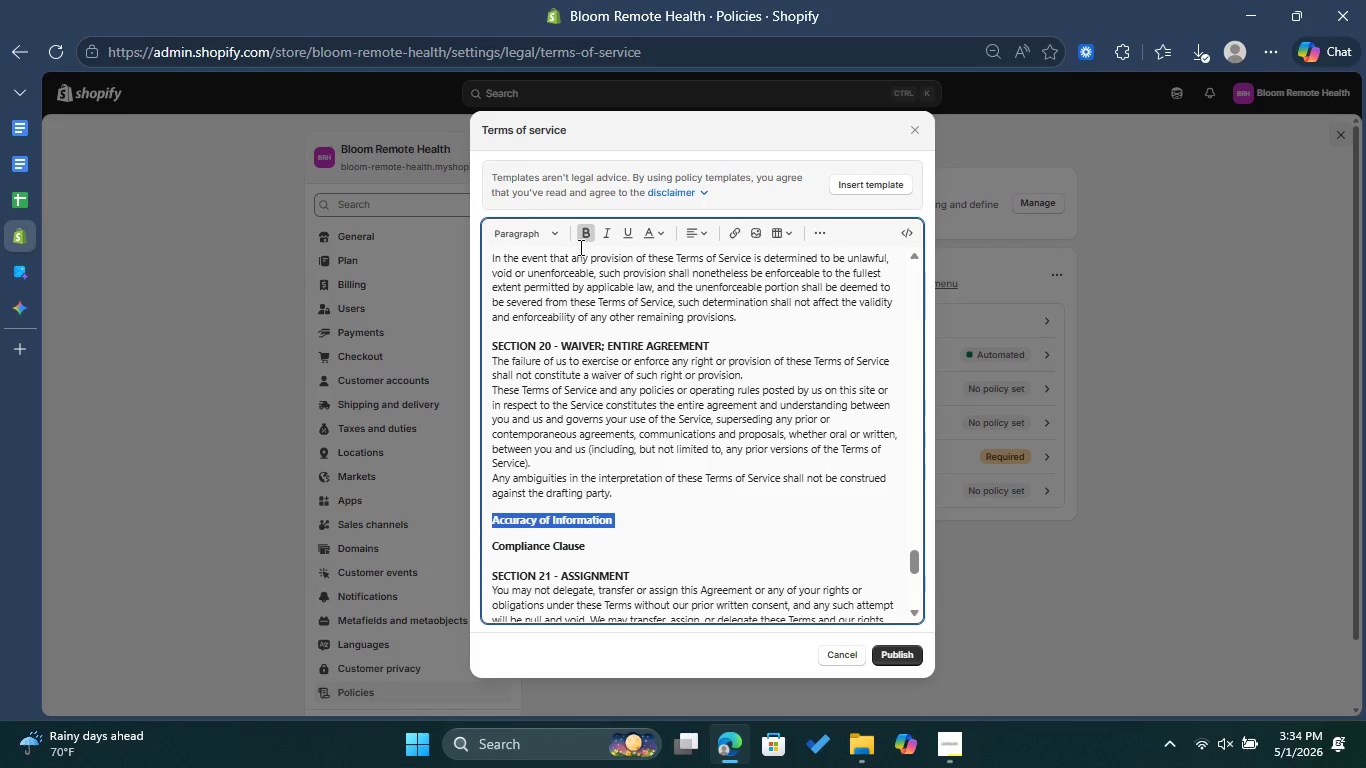 
left_click([554, 235])
 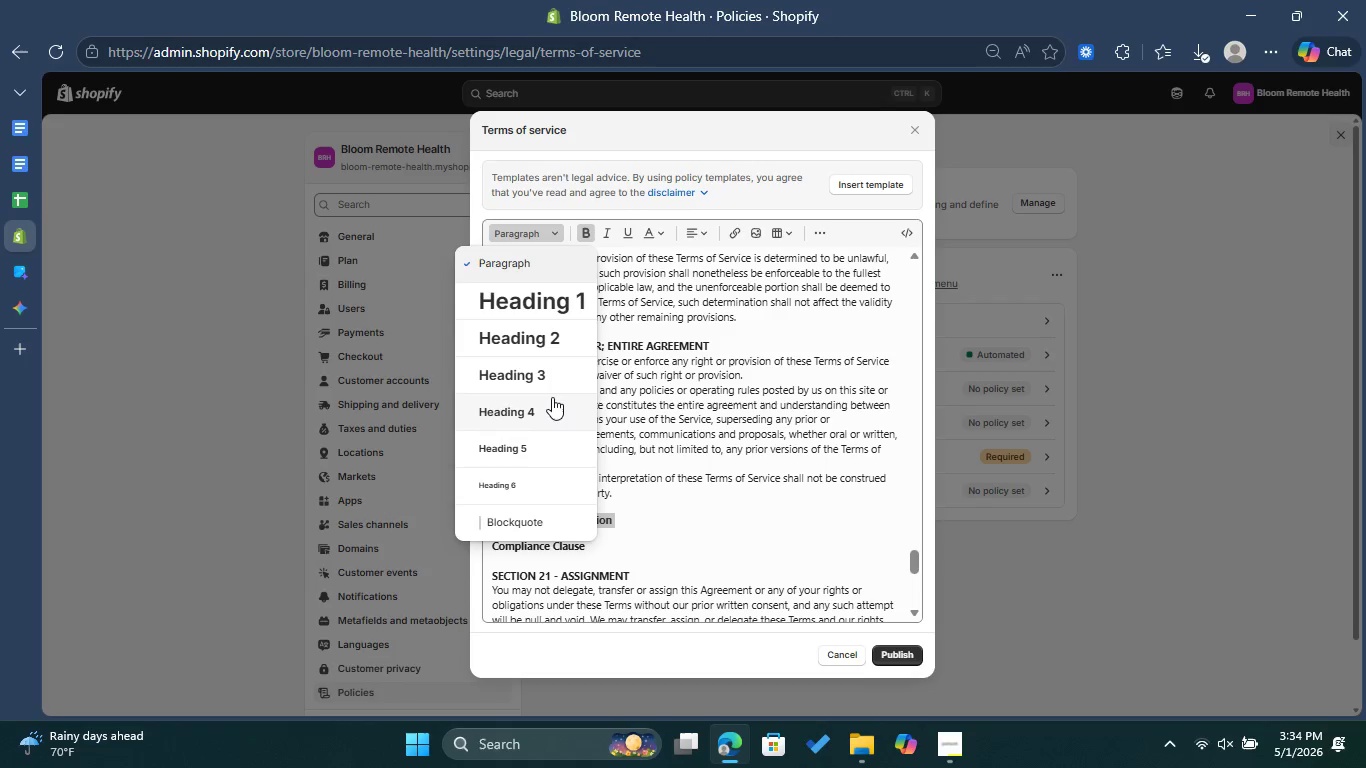 
left_click([551, 401])
 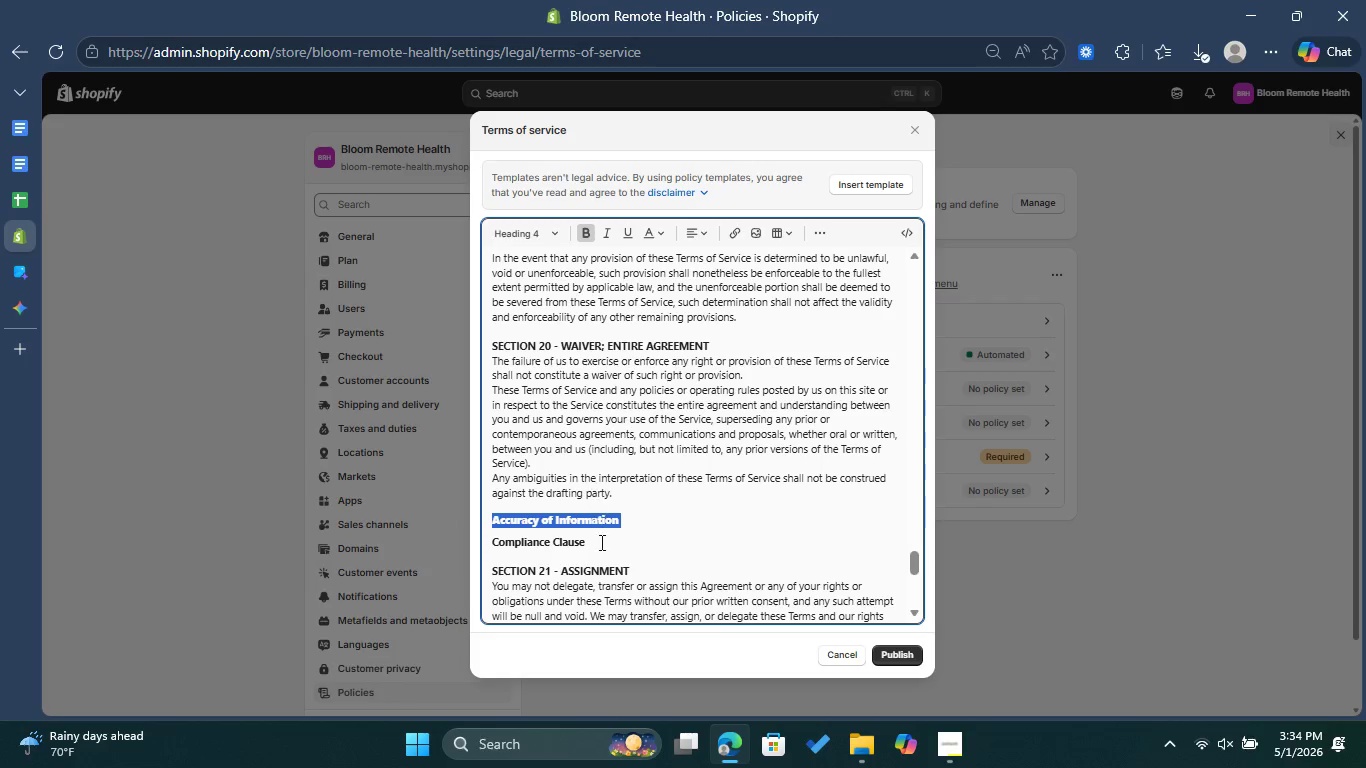 
left_click([601, 547])
 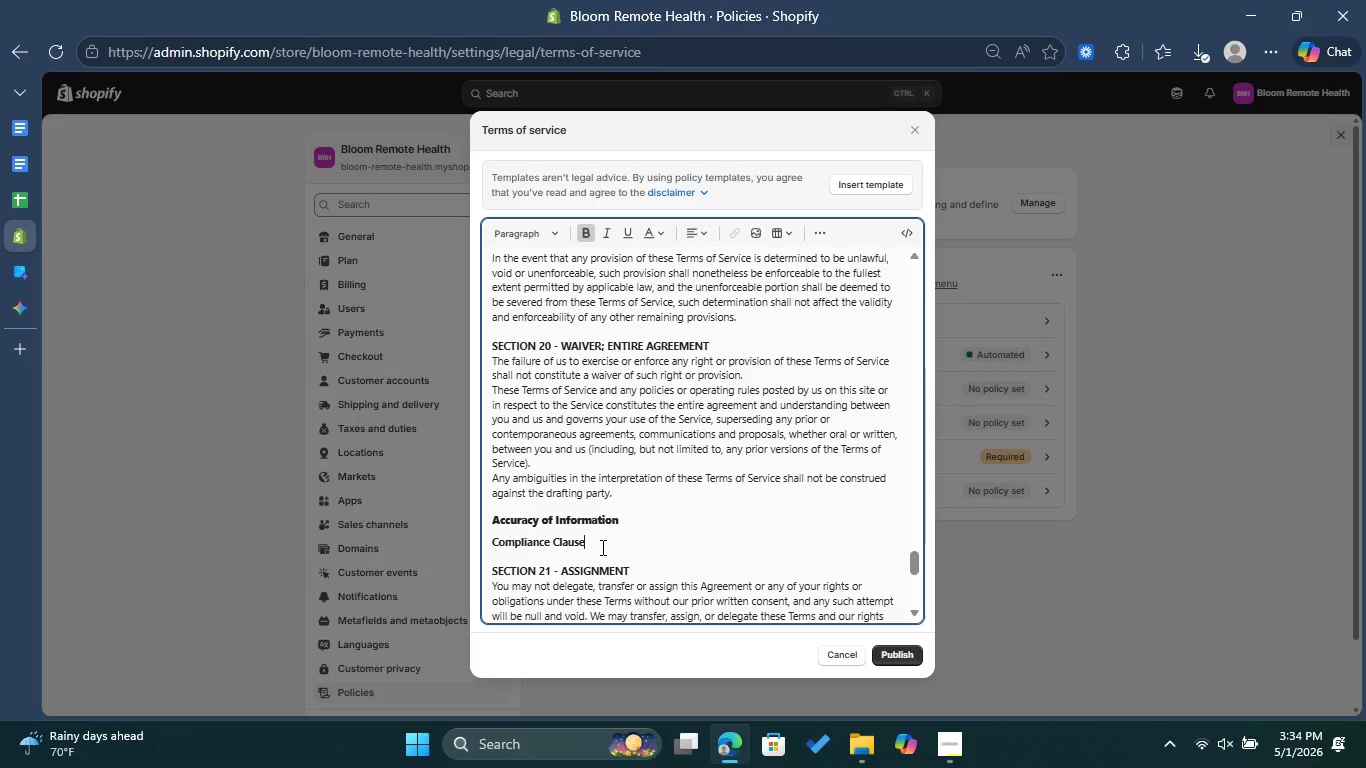 
type(: Bl)
key(Backspace)
key(Backspace)
 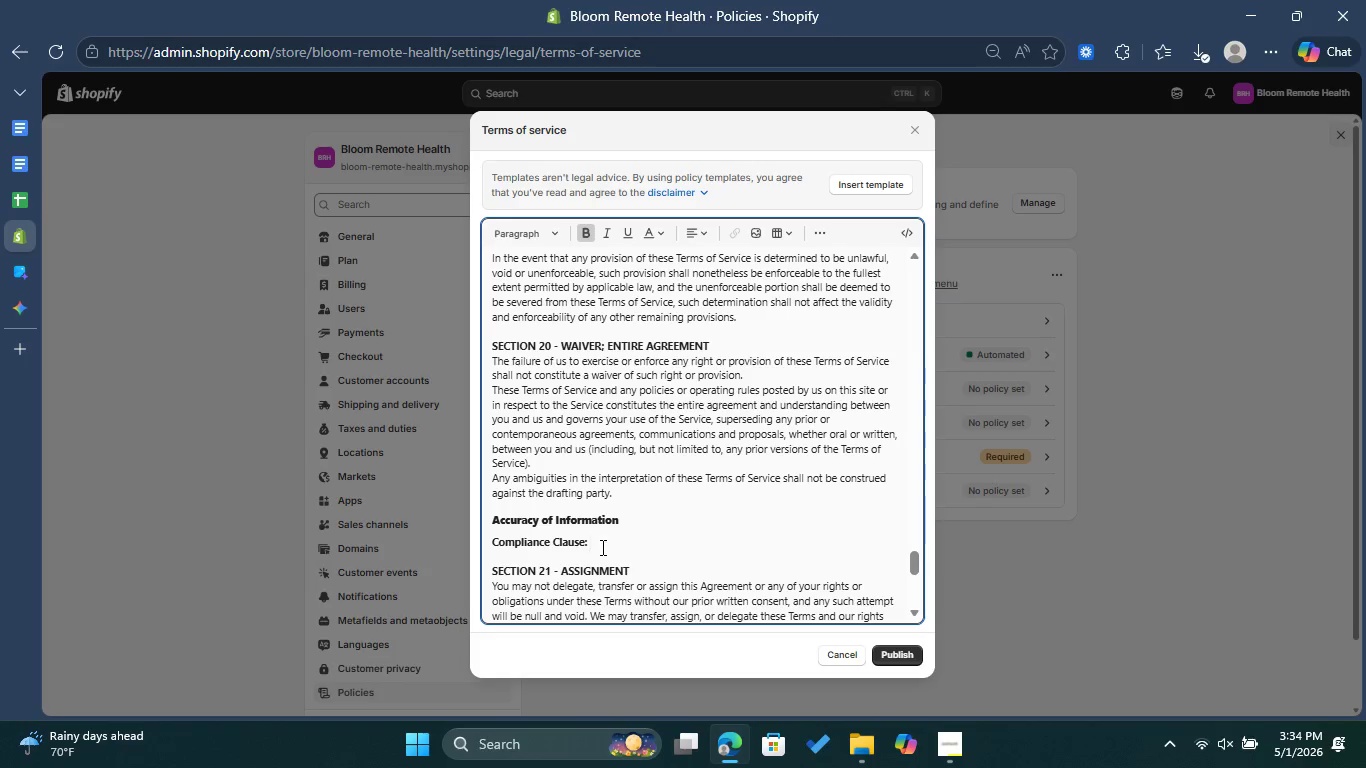 
left_click([590, 232])
 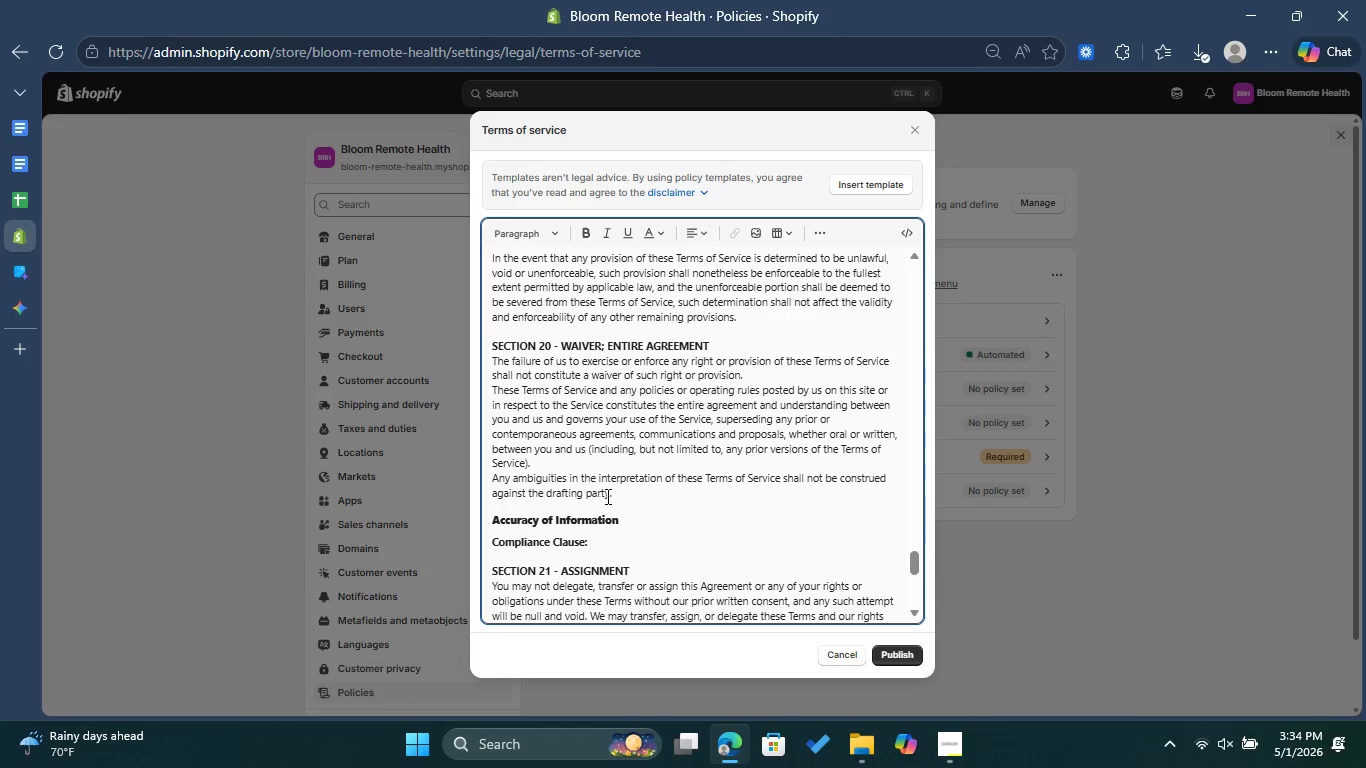 
type(Bloom )
 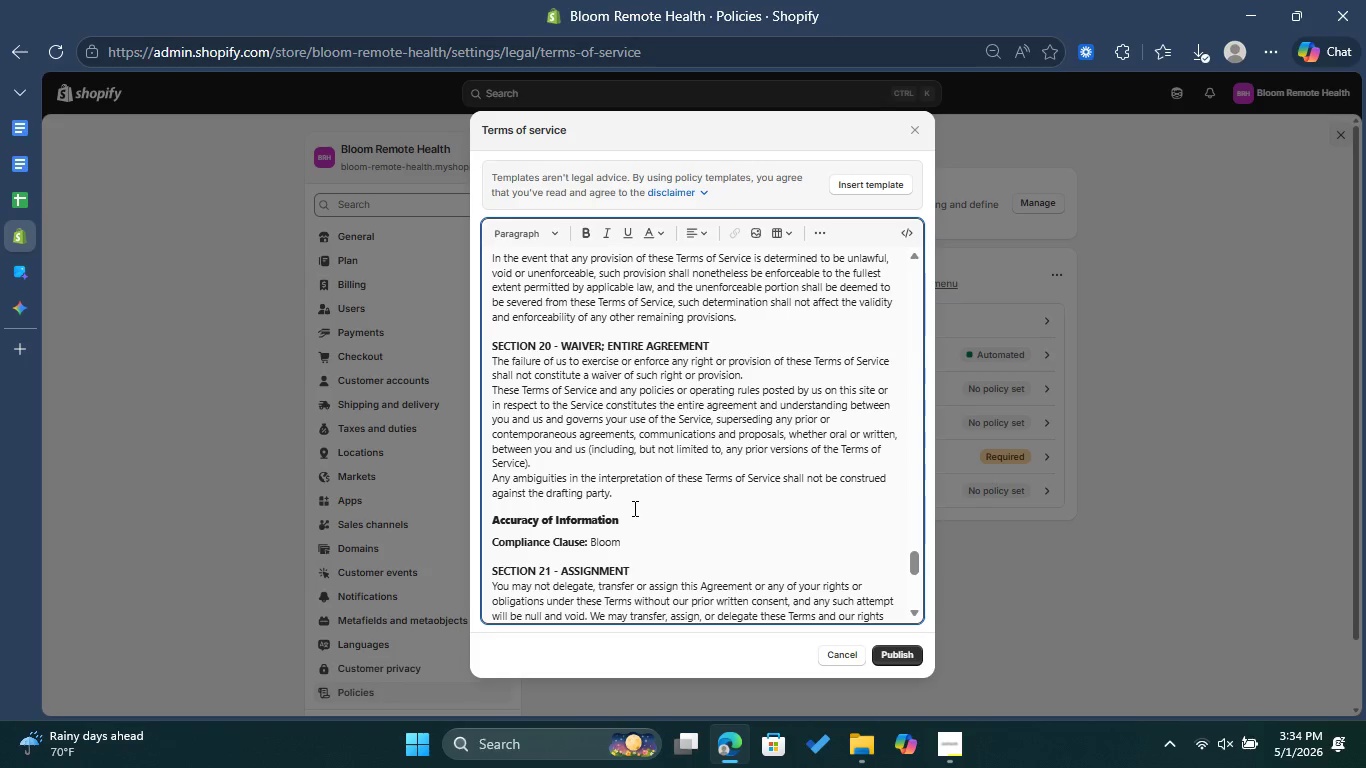 
type(Remote Health providos )
key(Backspace)
key(Backspace)
key(Backspace)
type(es nutritional )
 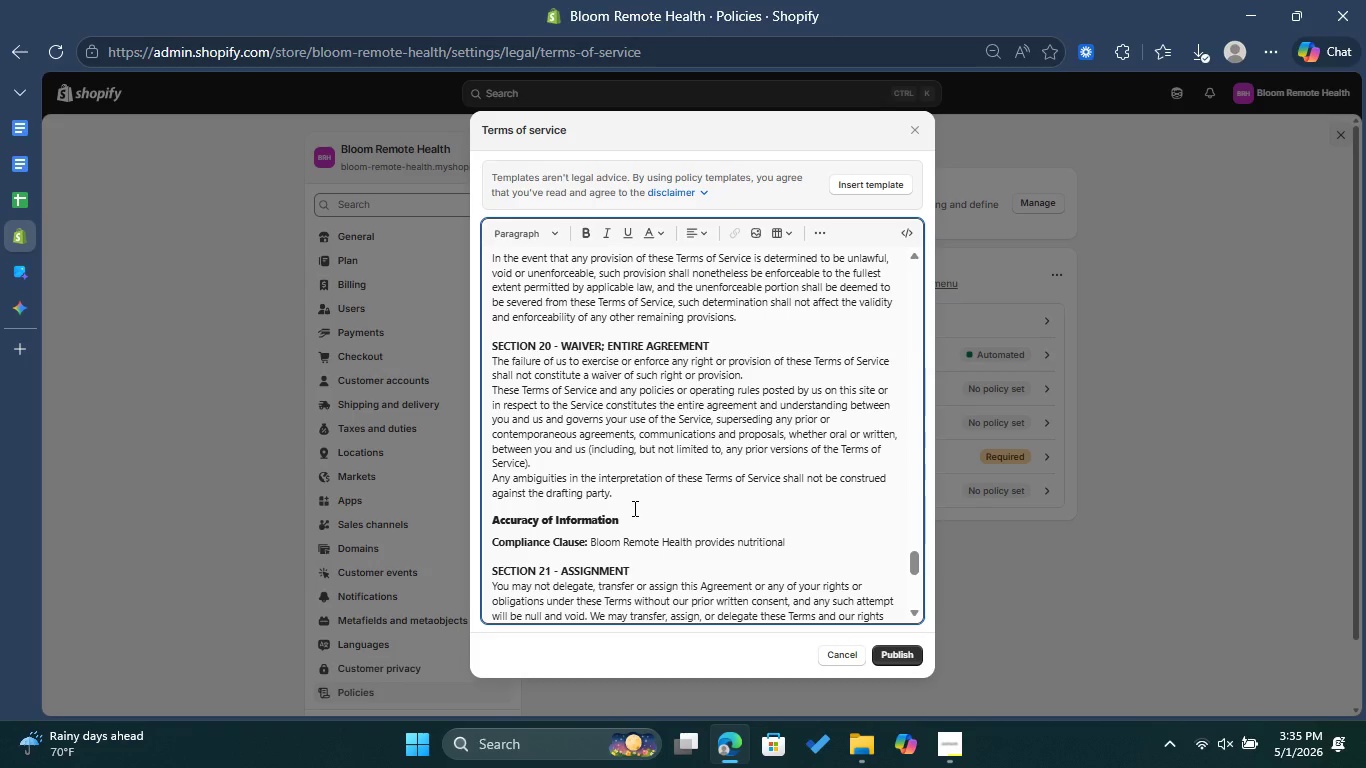 
wait(8.95)
 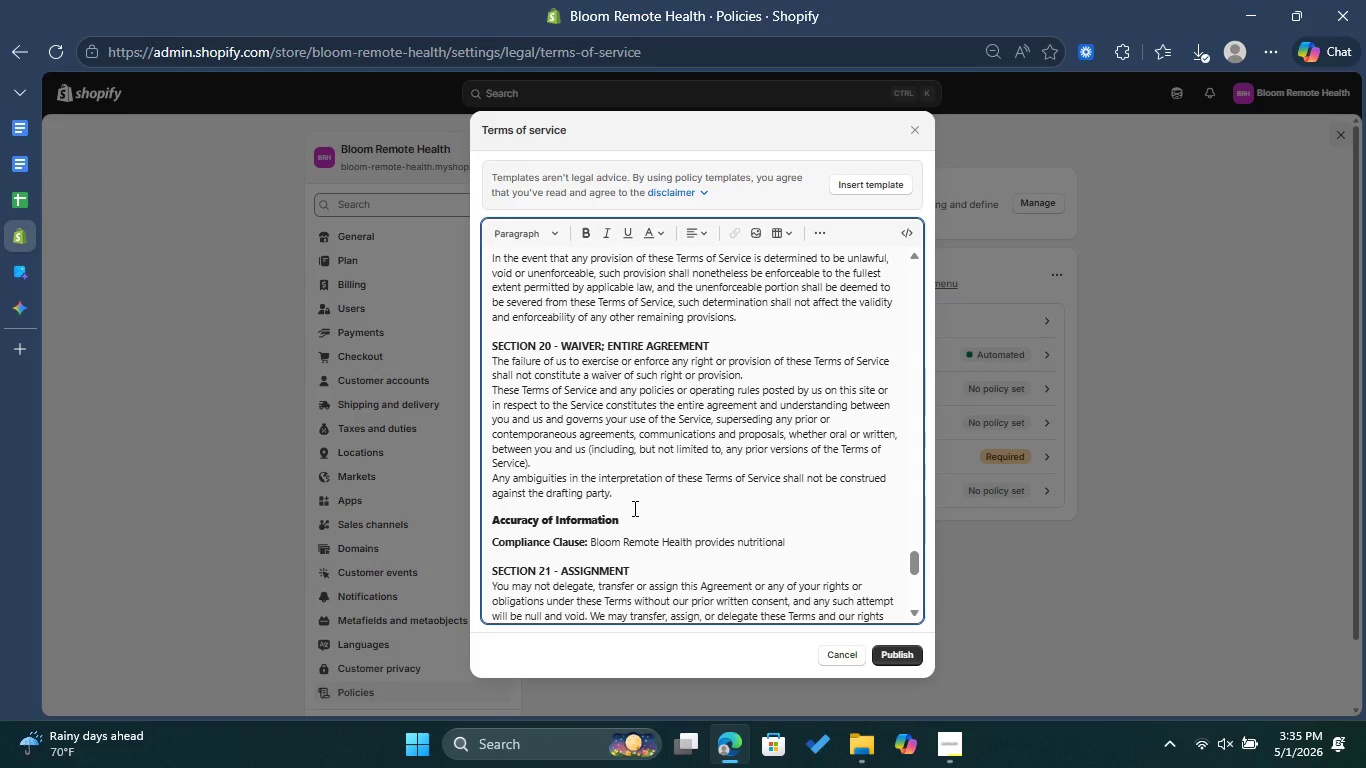 
type(and wellness coaching only. we don)
key(Backspace)
type( not )
 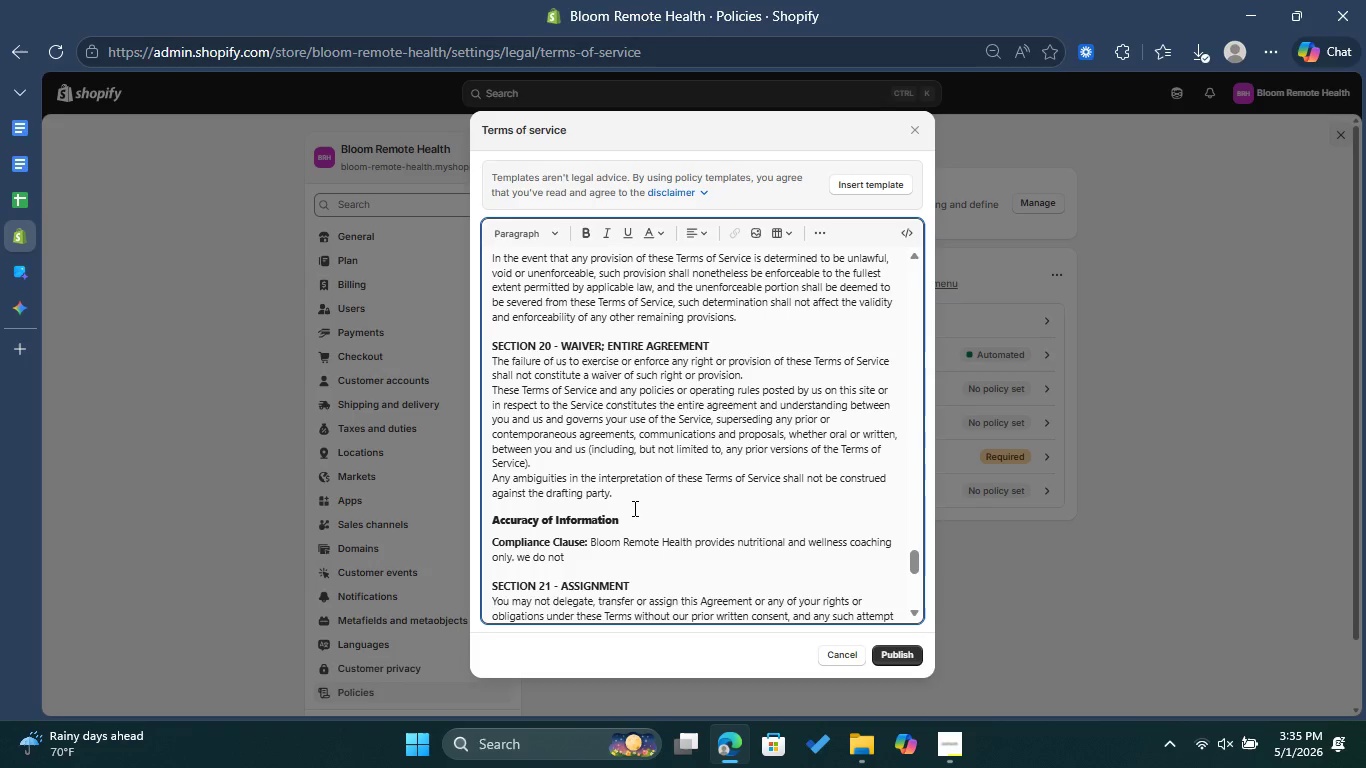 
type(provide medical diagnosis )
key(Backspace)
type(, nor we prescribe controlled sus)
key(Backspace)
type(bstances.)
 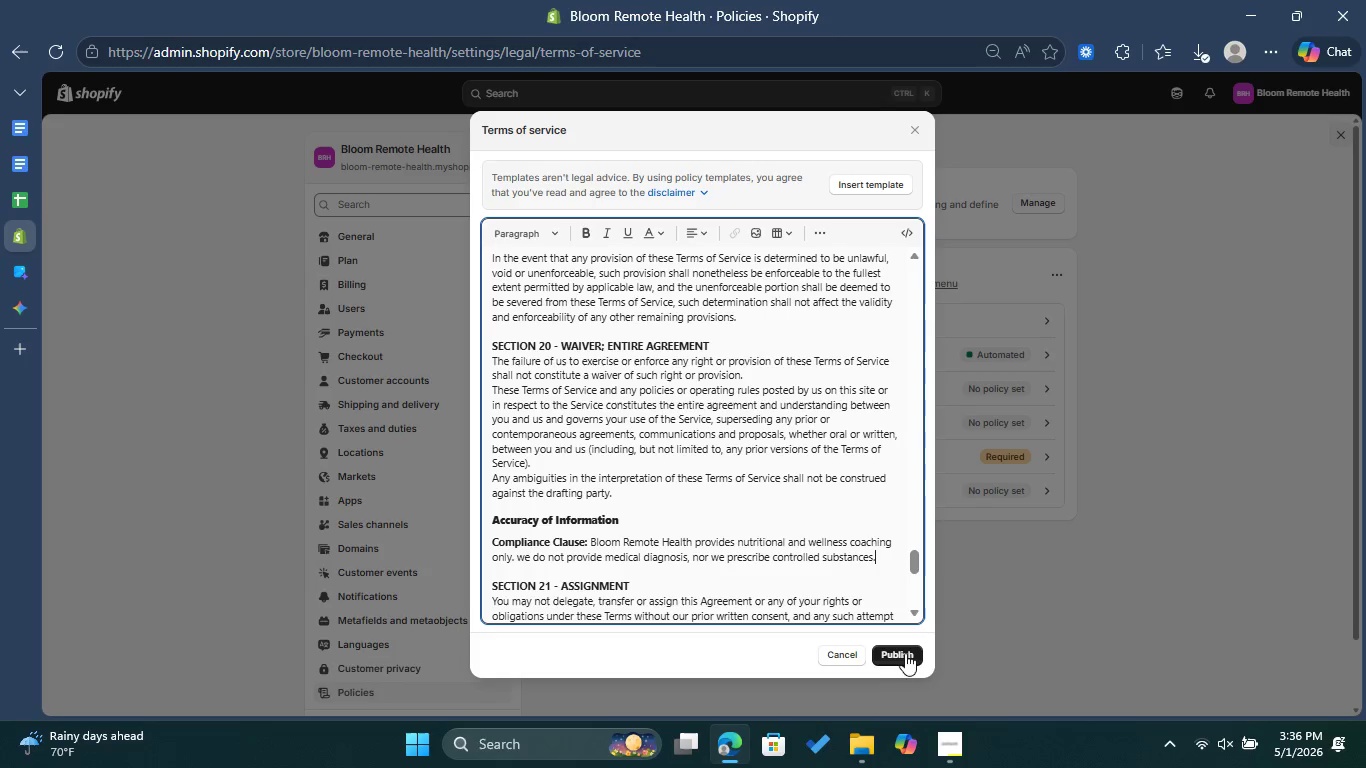 
wait(7.0)
 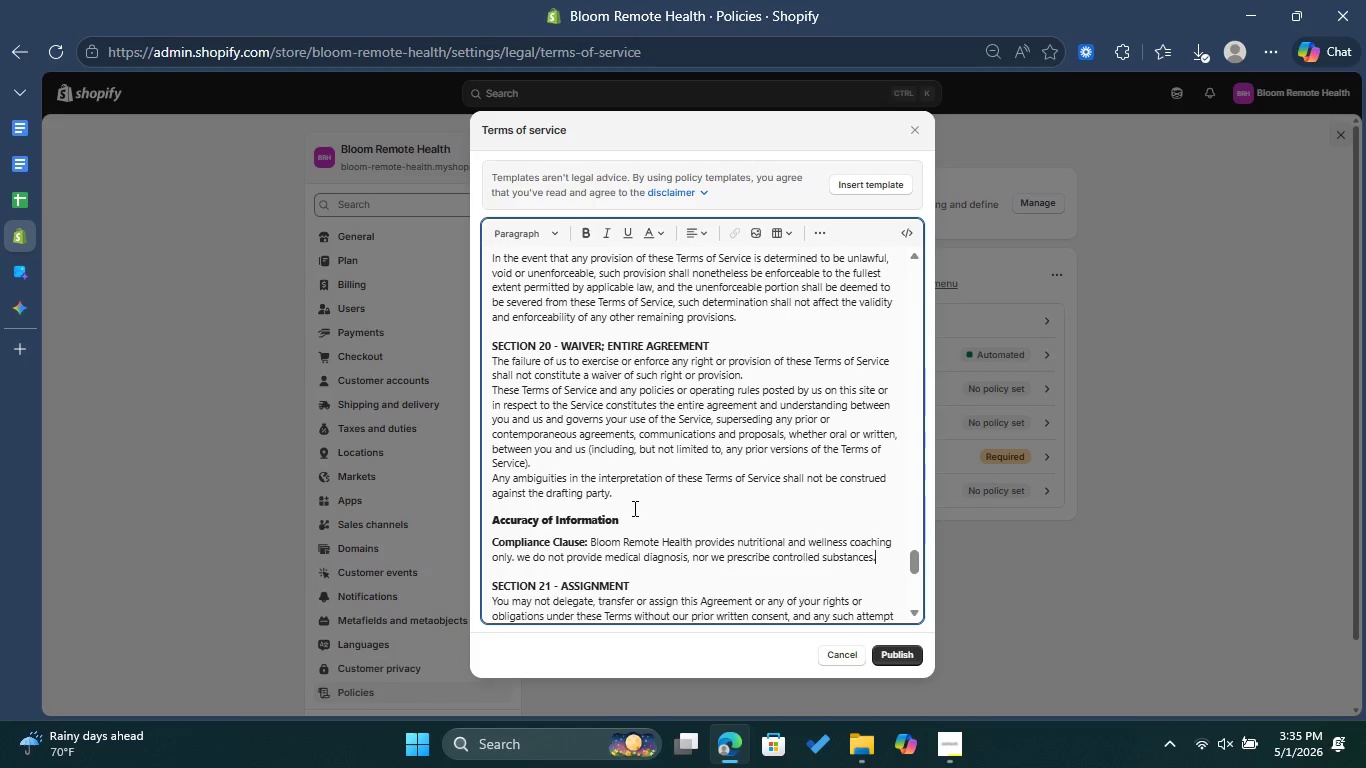 
left_click([644, 528])
 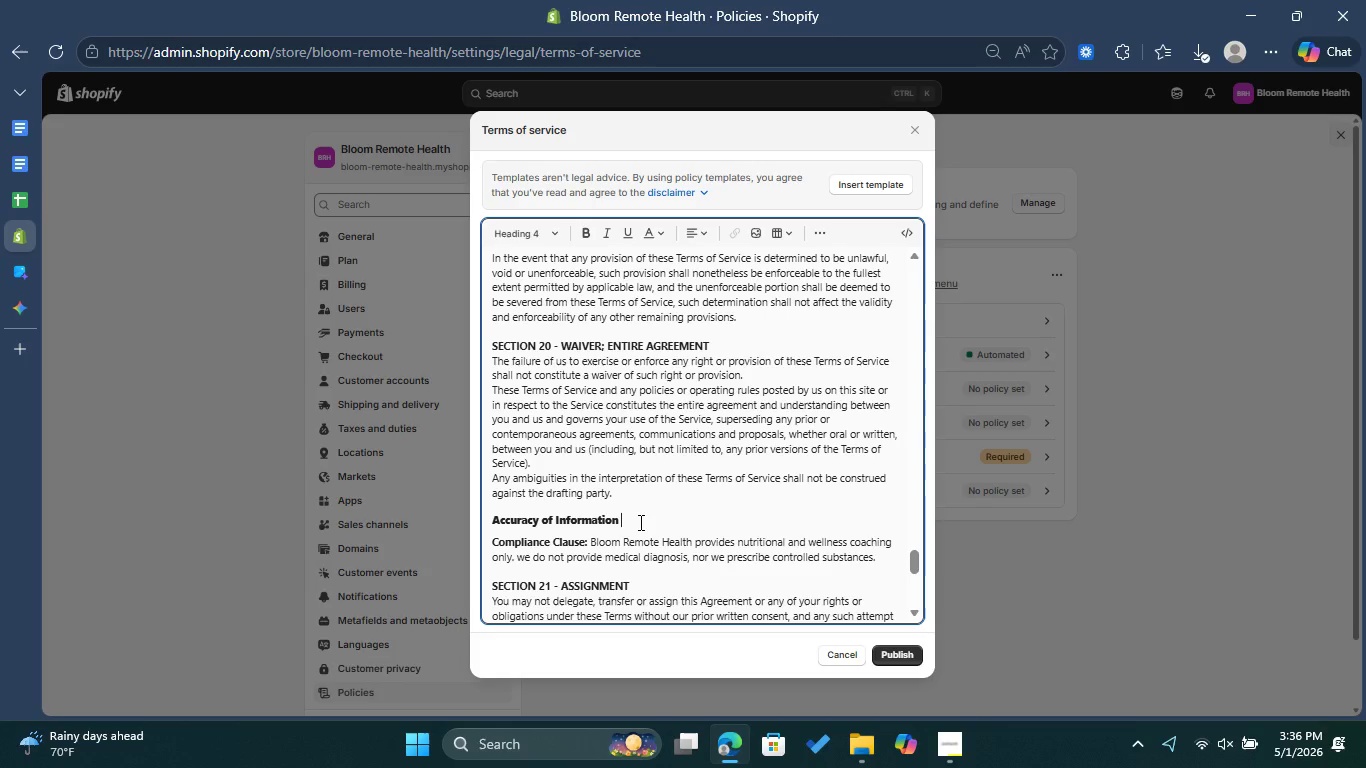 
left_click([639, 522])
 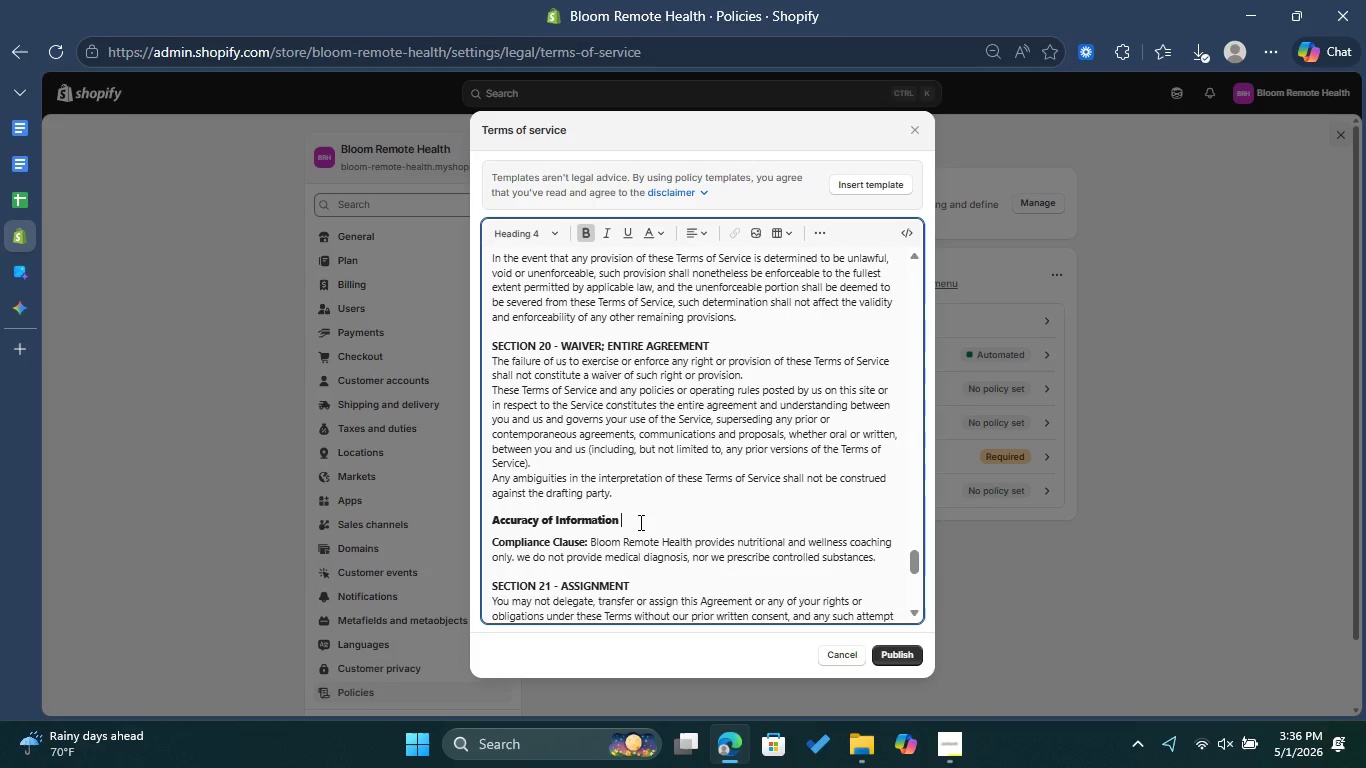 
left_click_drag(start_coordinate=[639, 522], to_coordinate=[493, 520])
 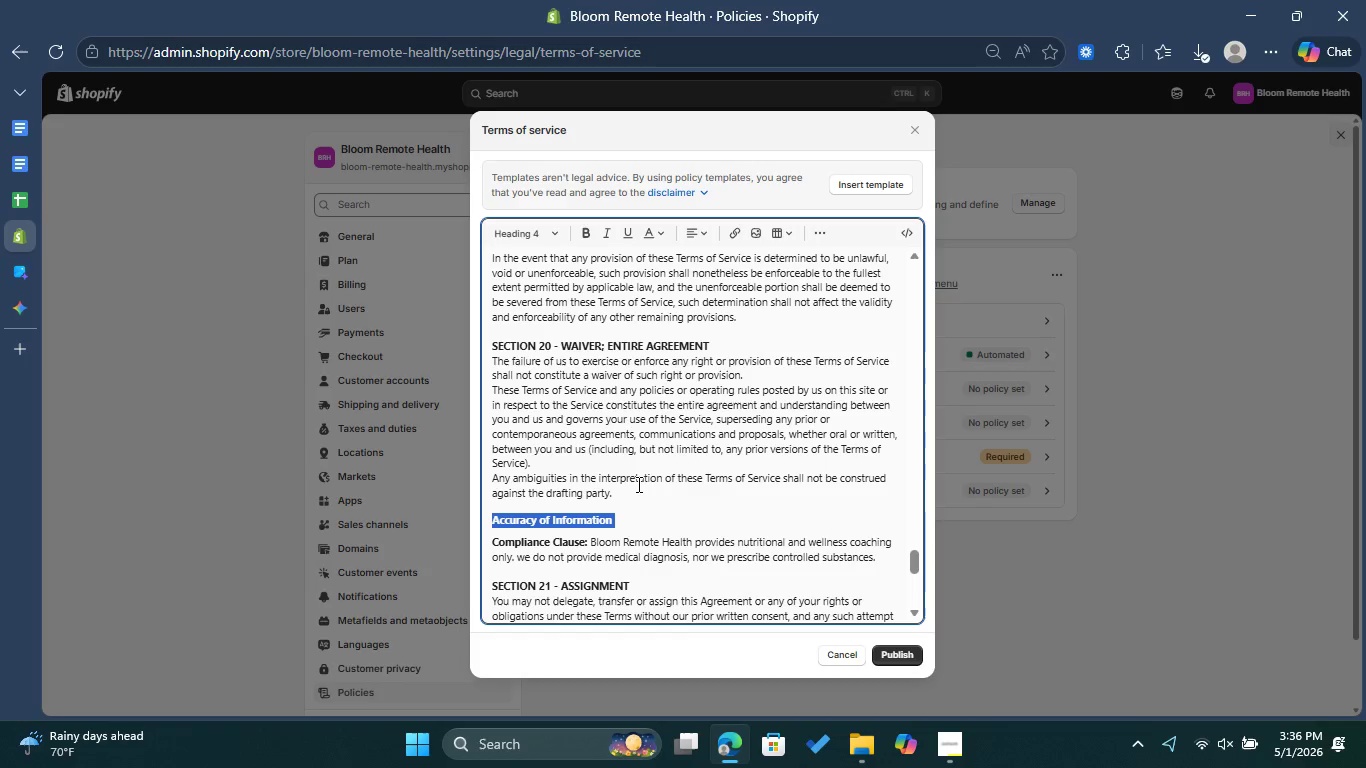 
left_click([639, 522])
 